 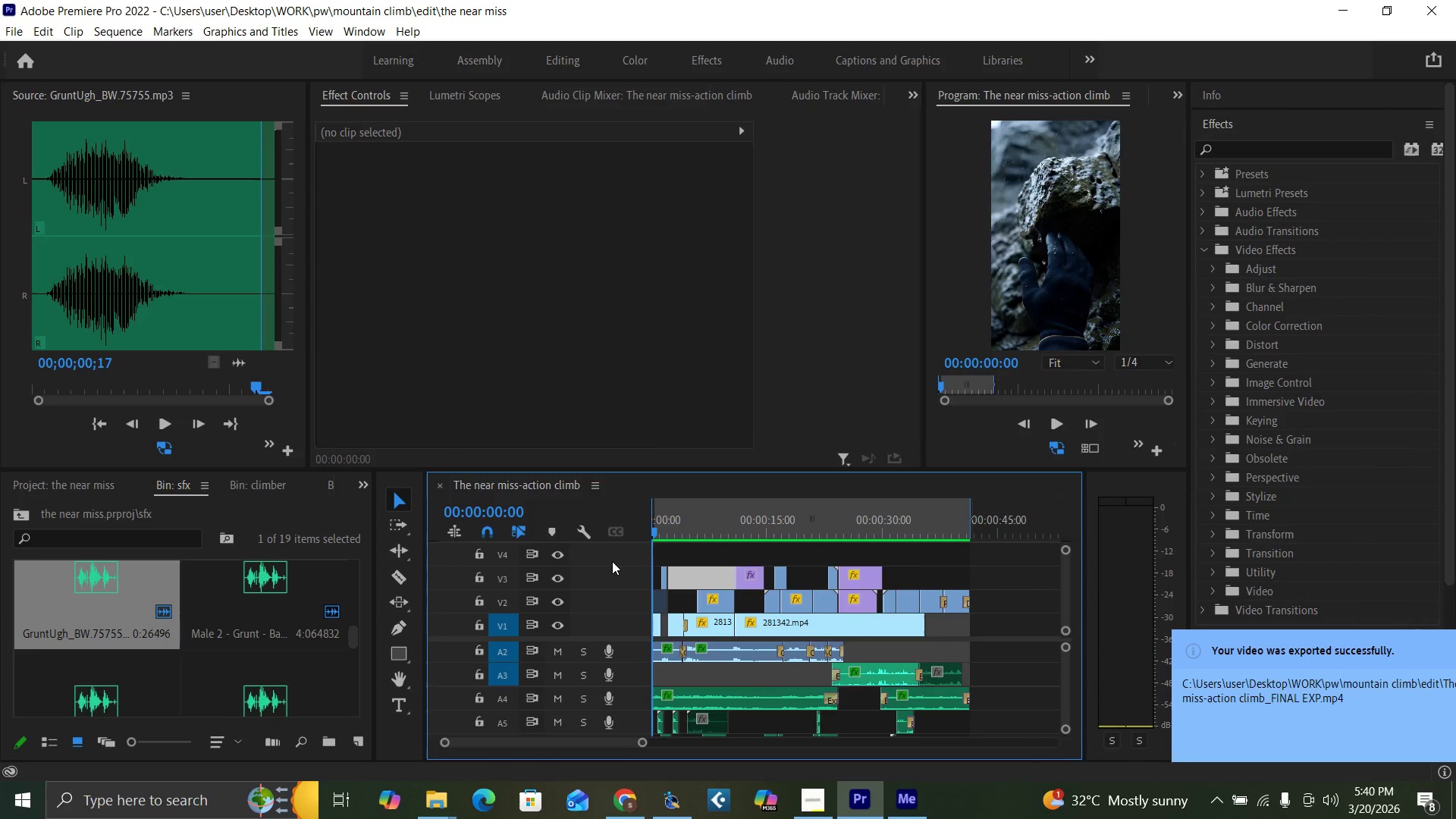 
key(Control+Backquote)
 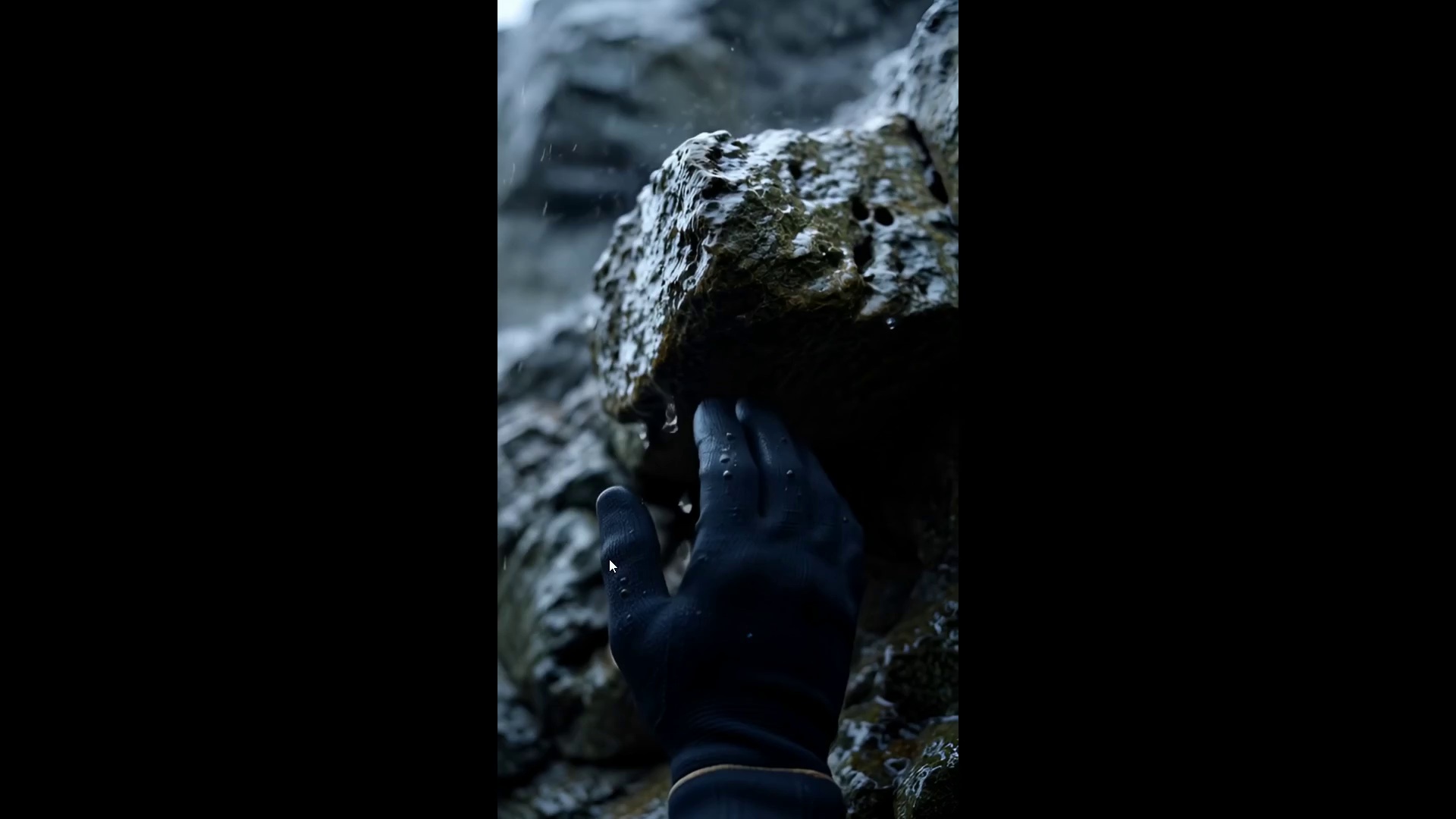 
key(Space)
 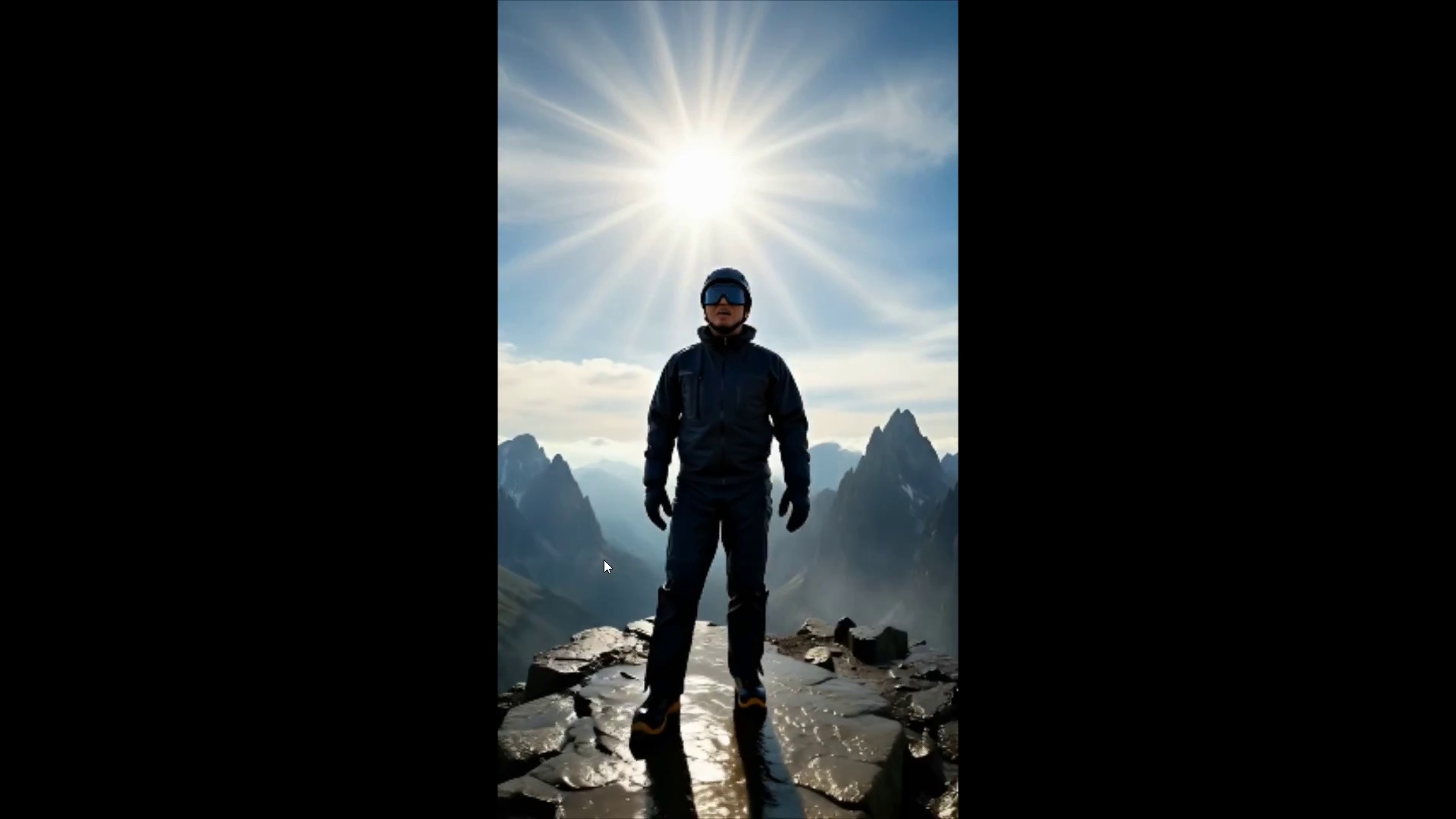 
wait(41.67)
 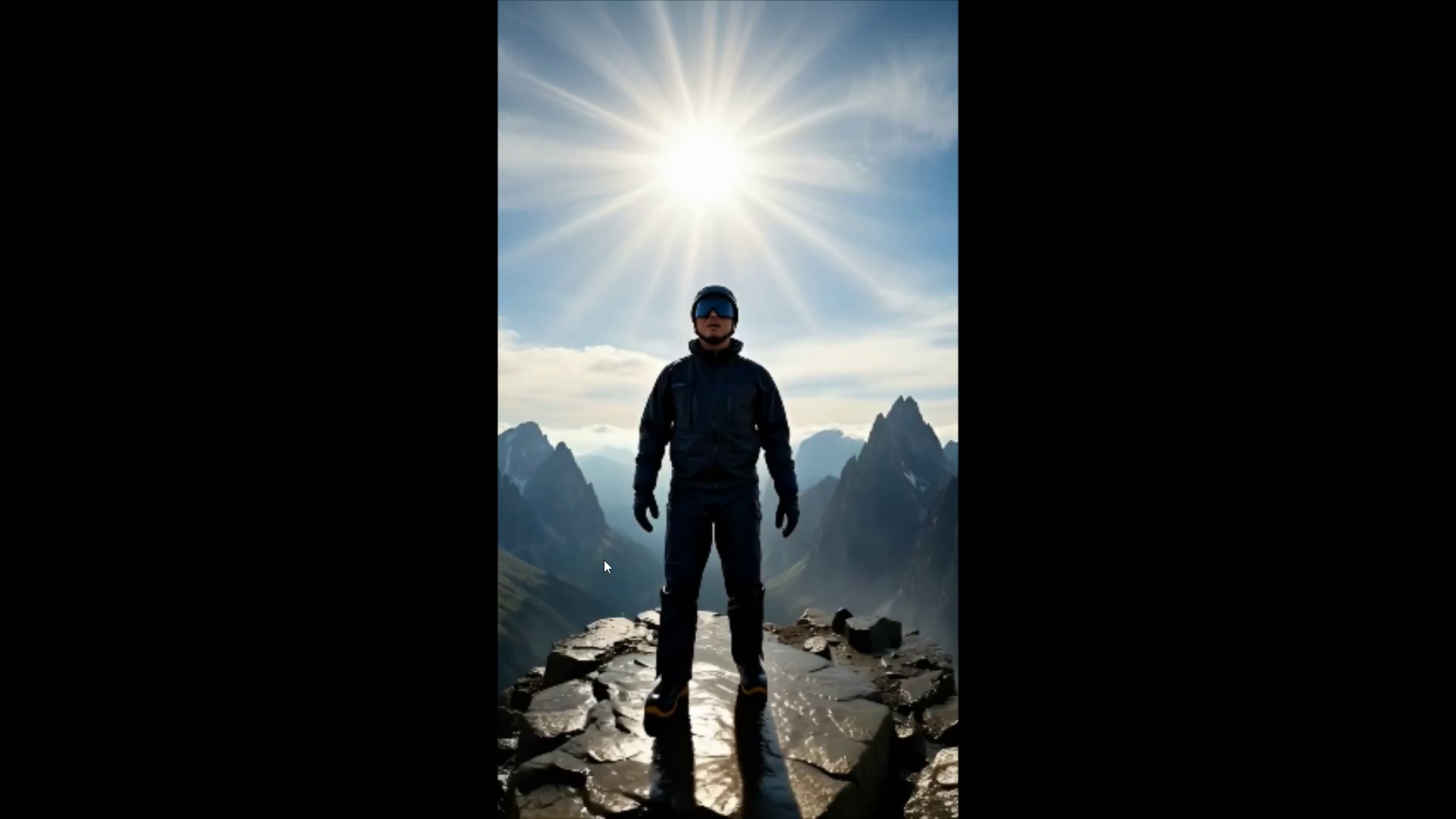 
key(Control+Backquote)
 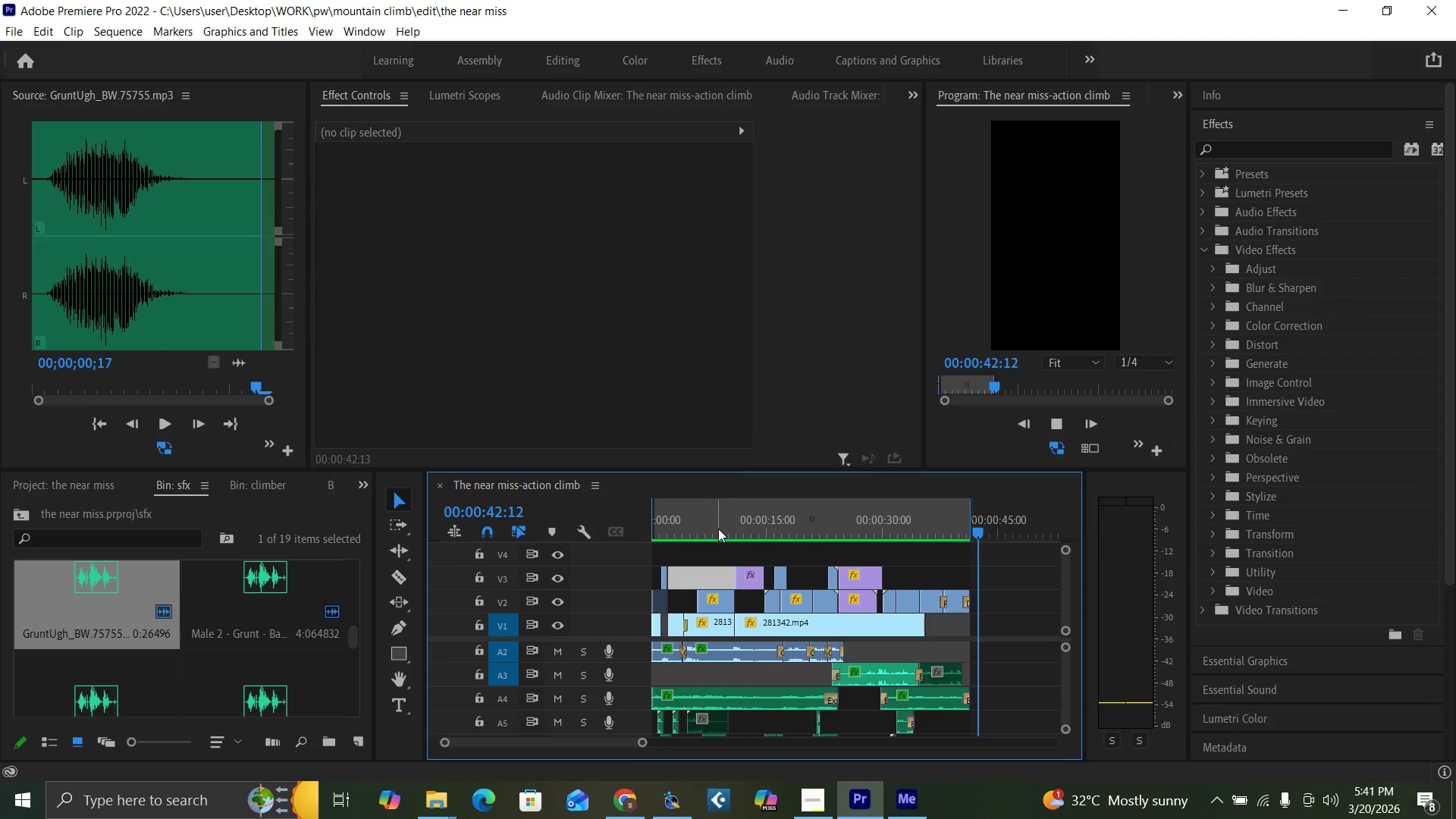 
key(Space)
 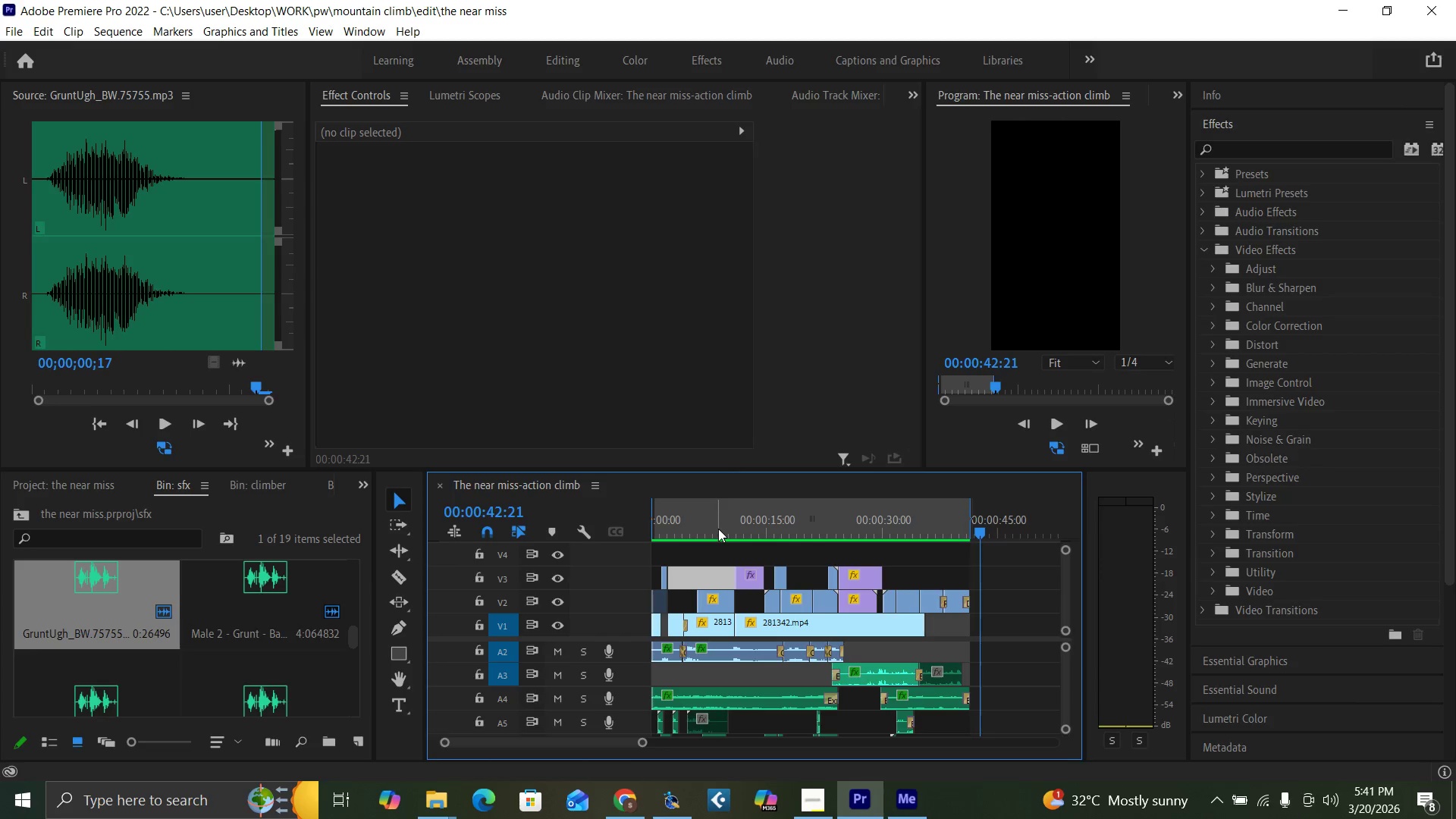 
key(Control+S)
 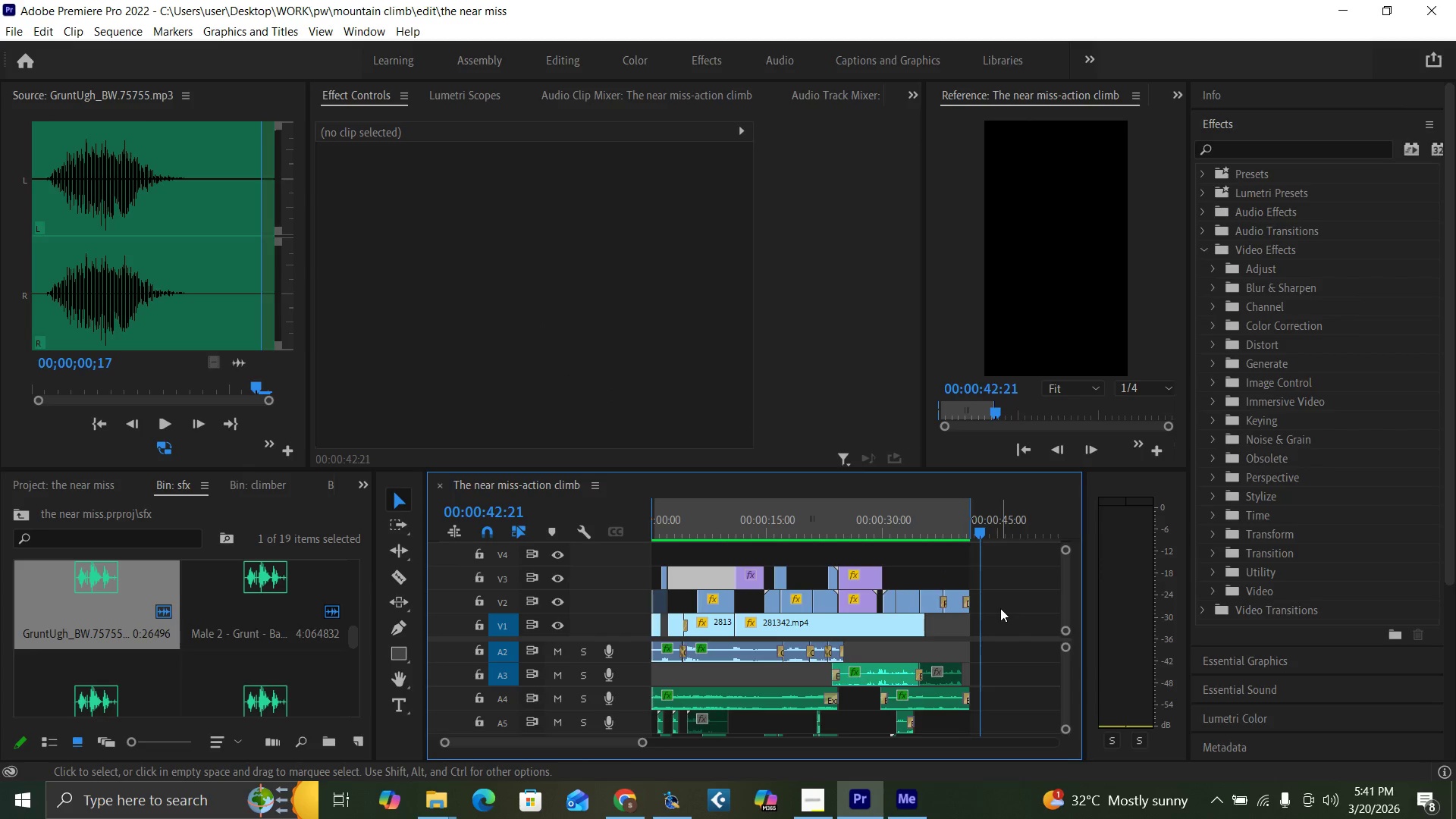 
key(Control+M)
 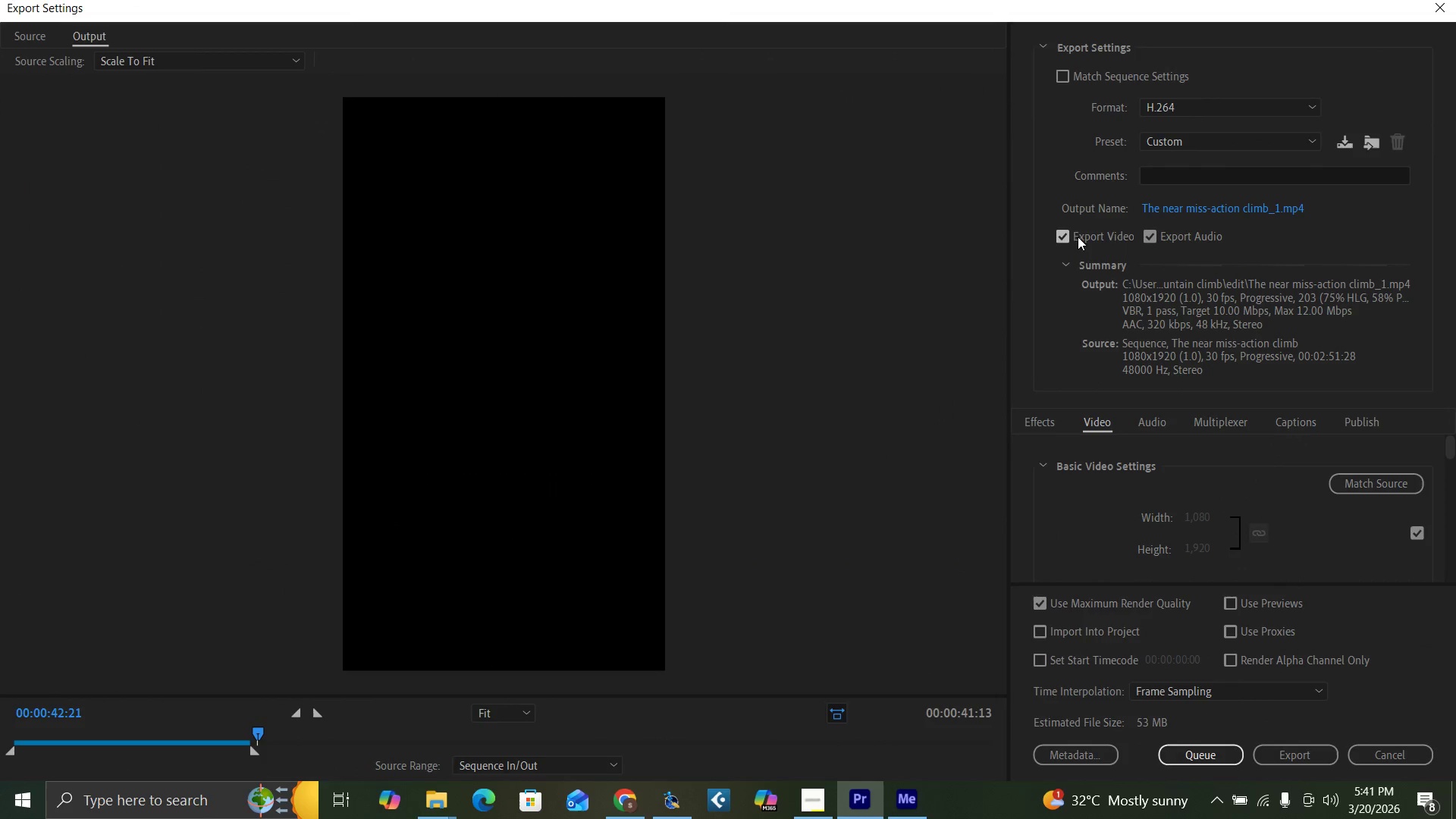 
left_click([1152, 238])
 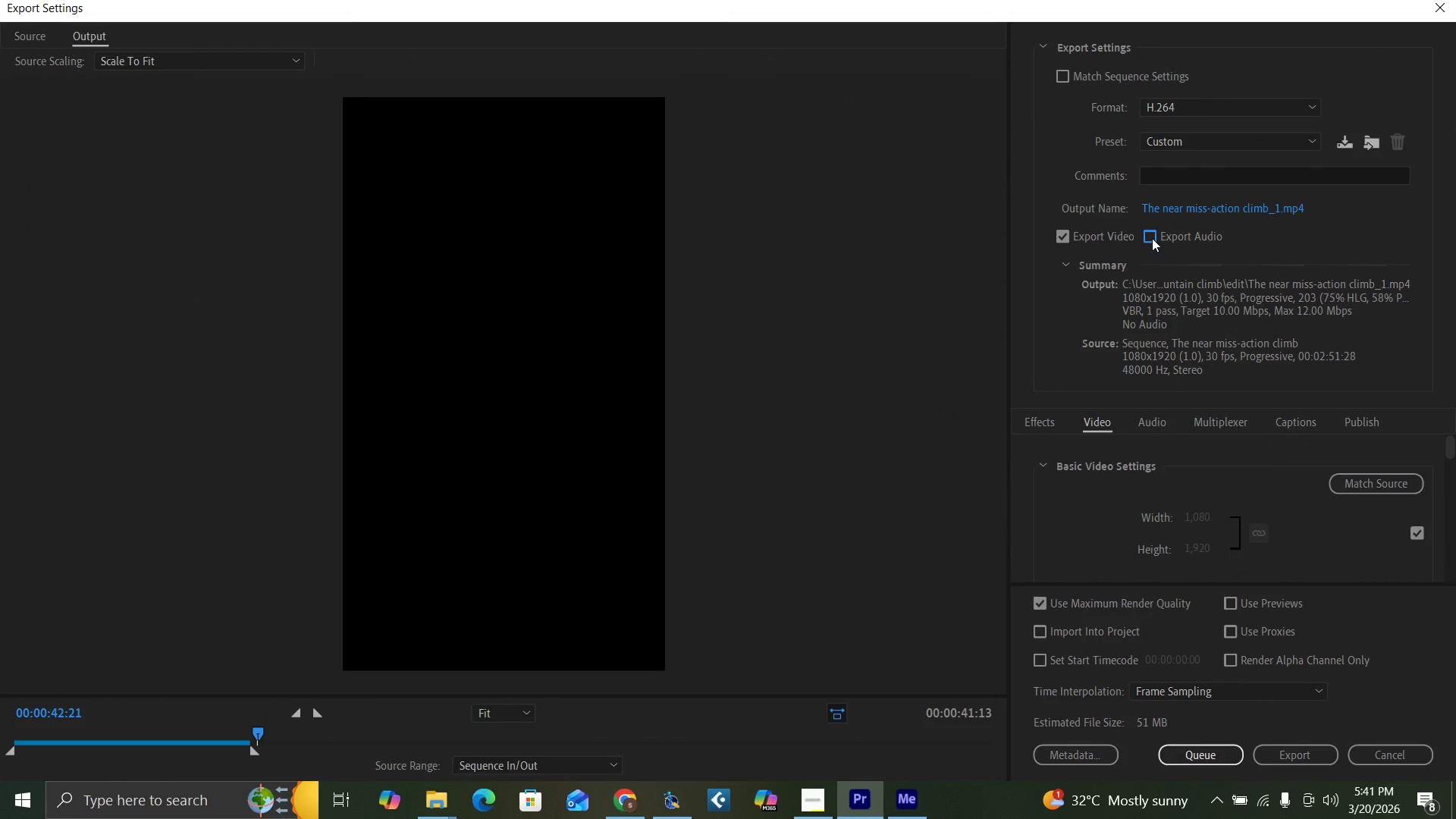 
left_click([1152, 238])
 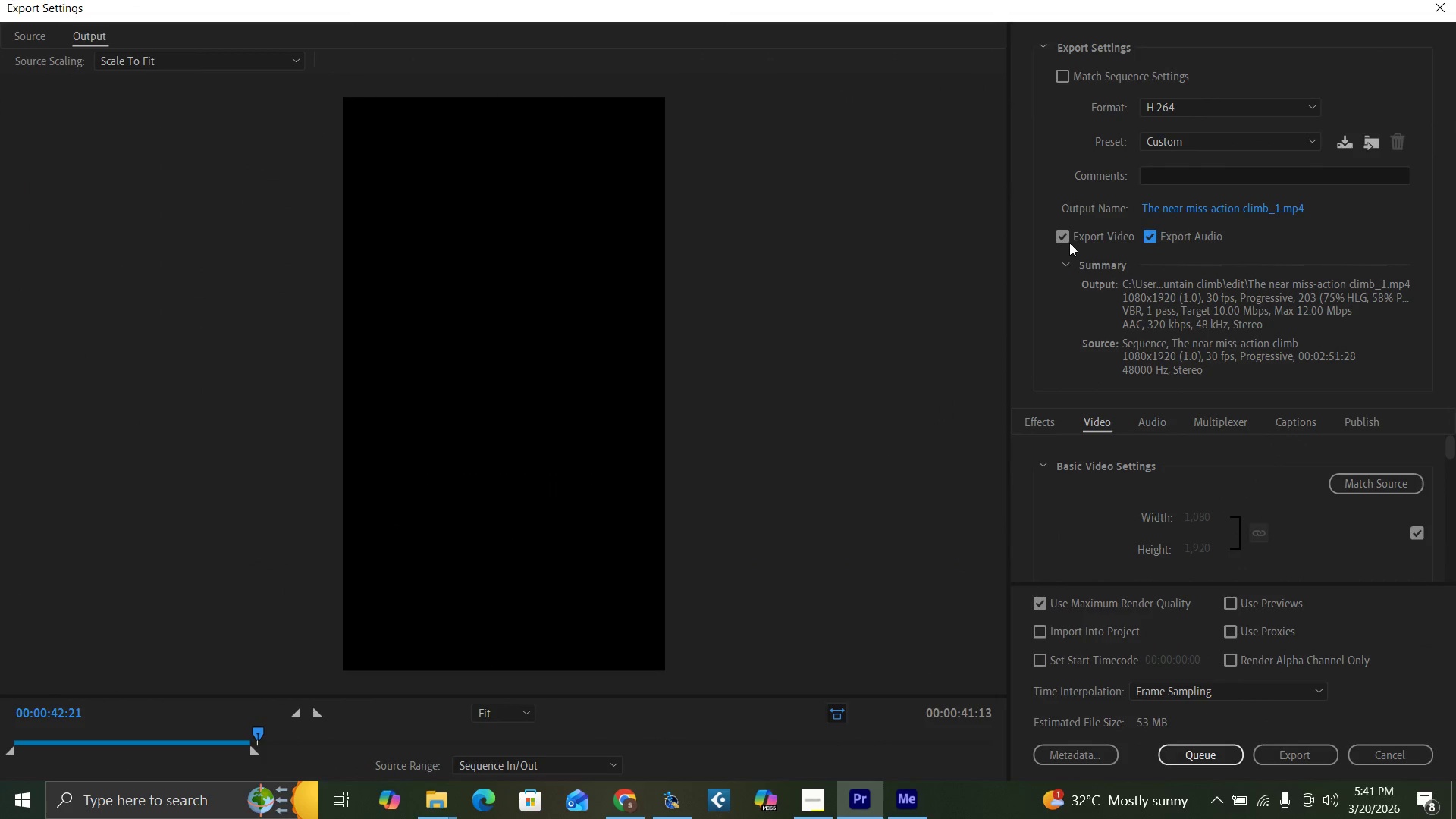 
left_click([1062, 239])
 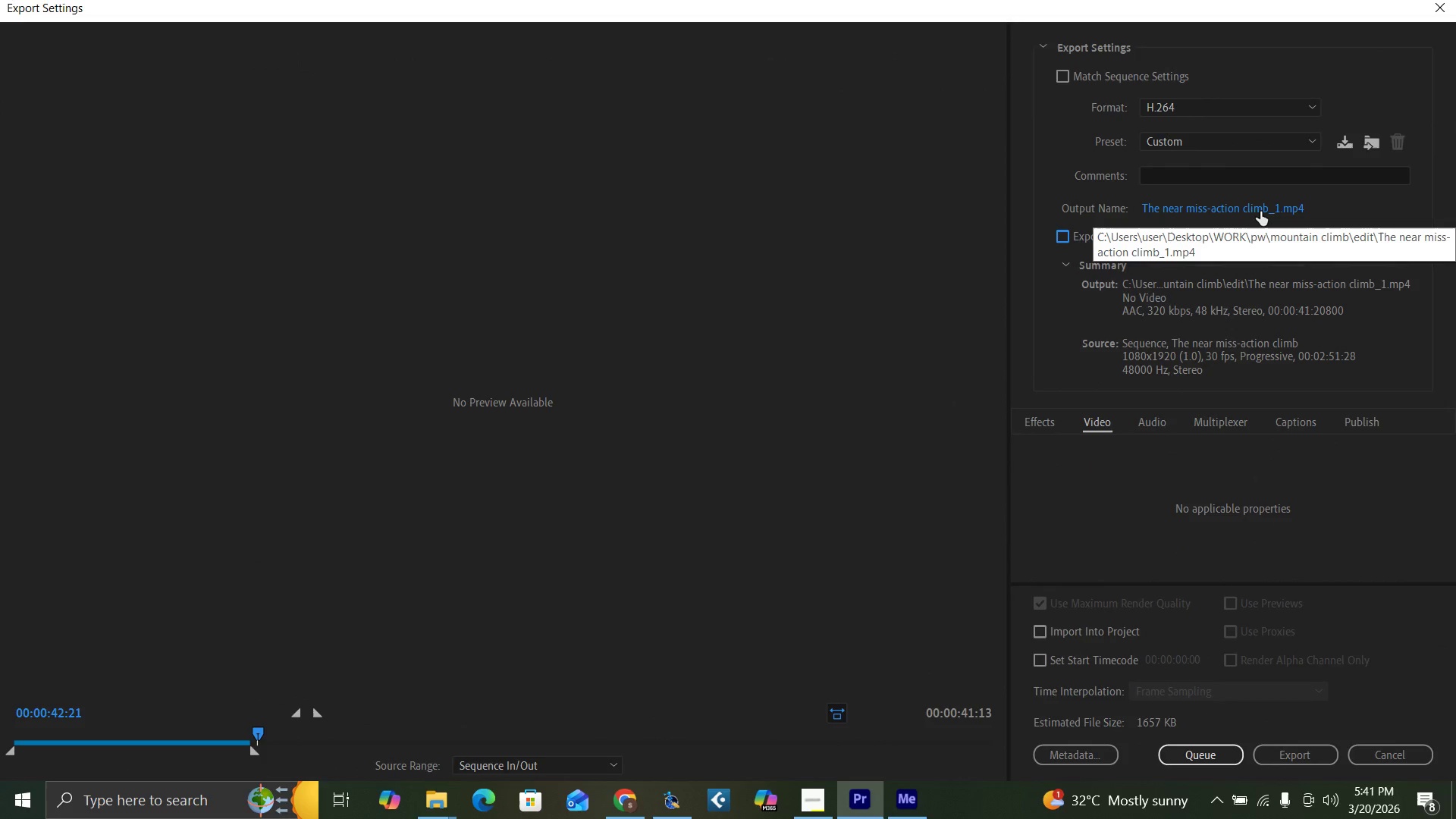 
left_click([1273, 208])
 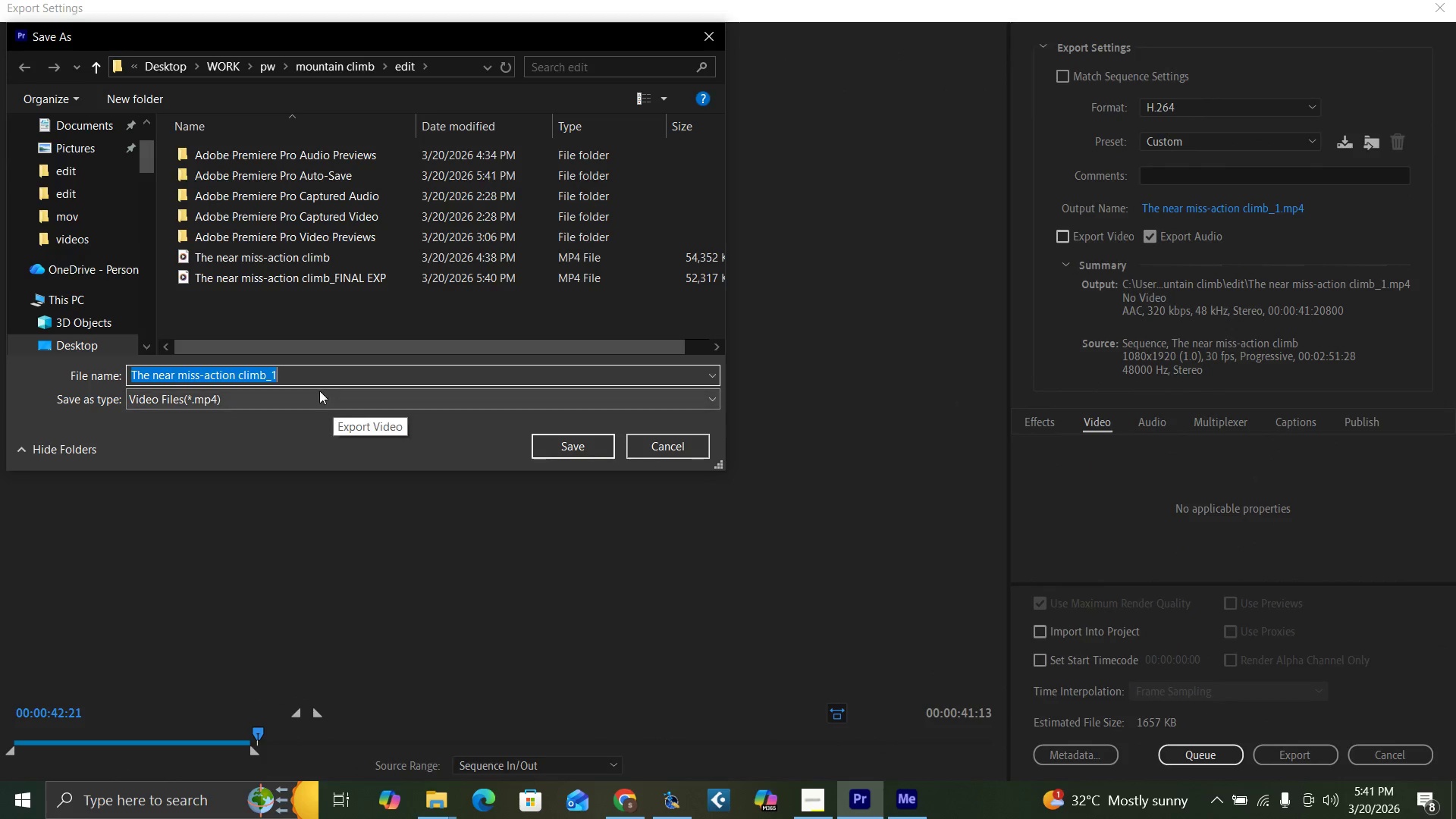 
left_click([325, 369])
 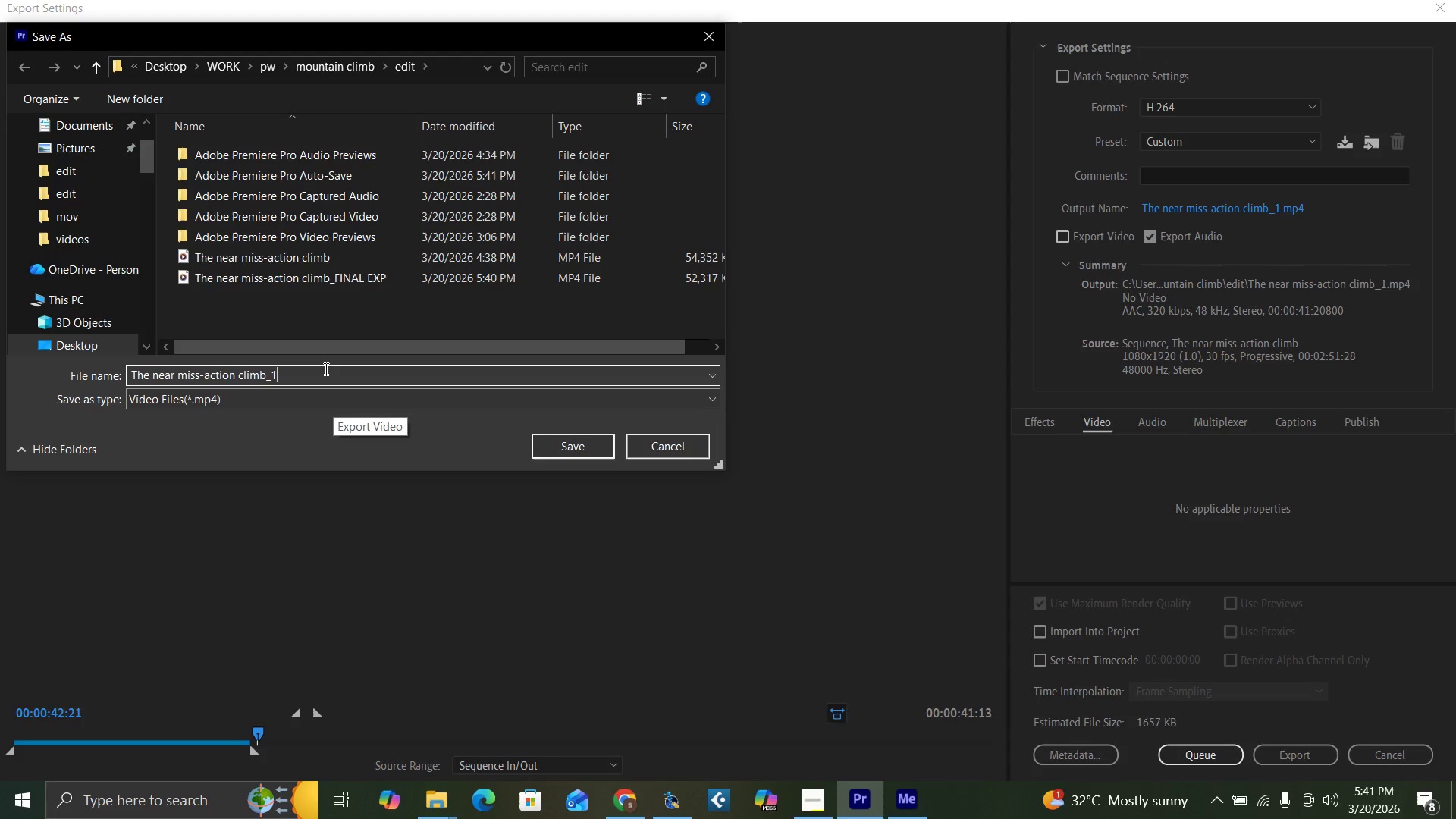 
key(Backspace)
type(SOUND DESIGN)
 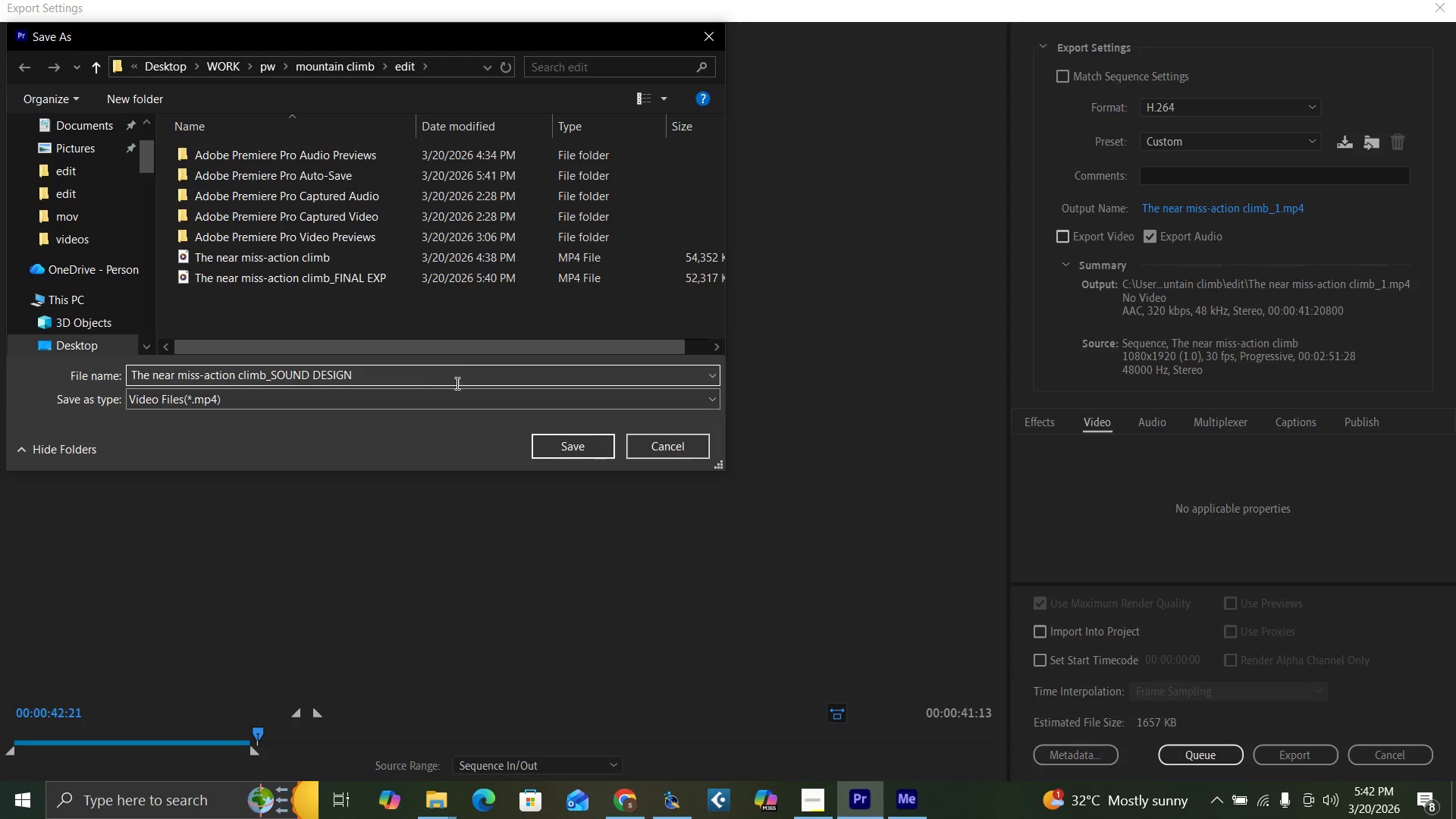 
left_click([562, 441])
 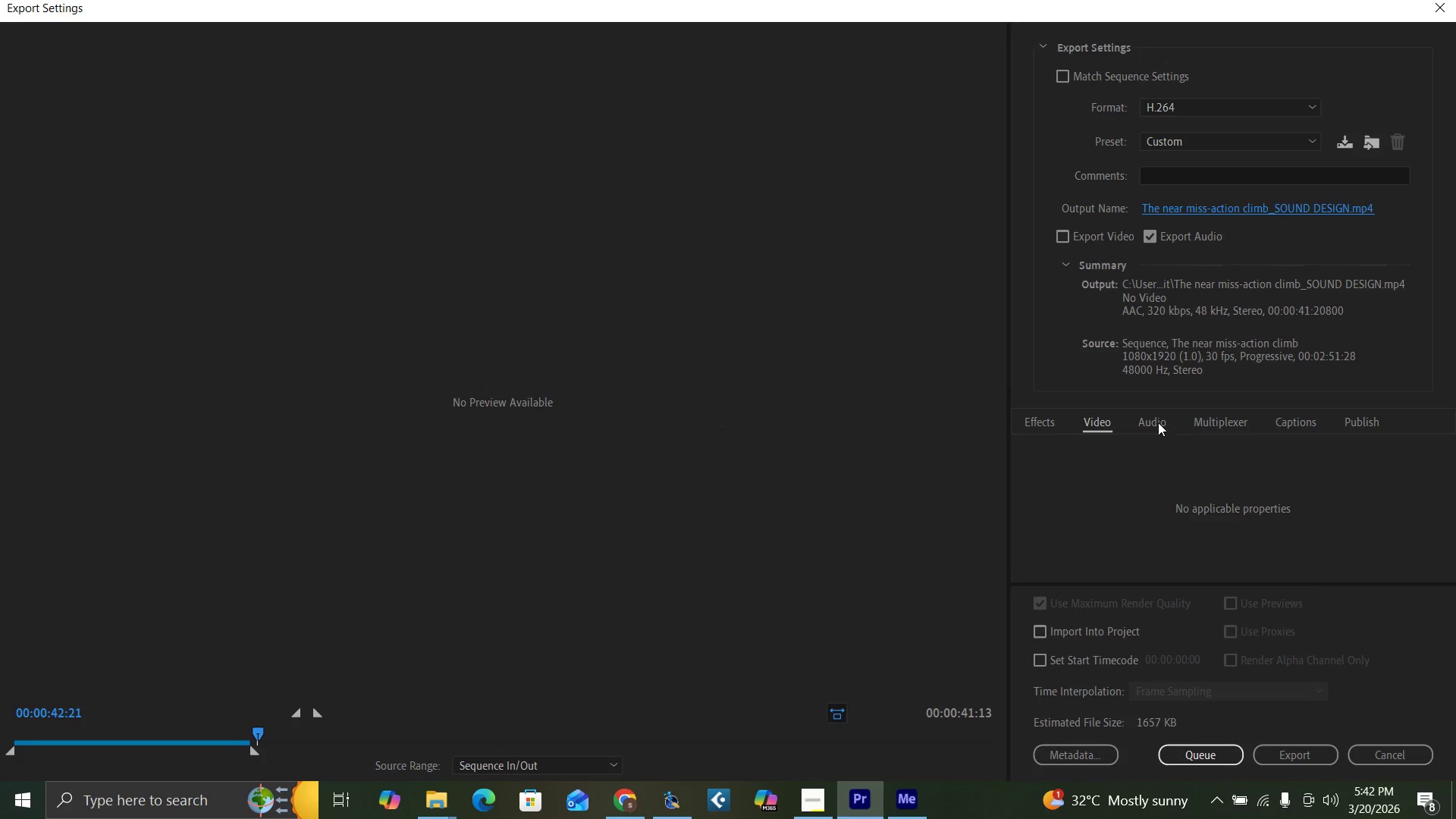 
left_click([1157, 421])
 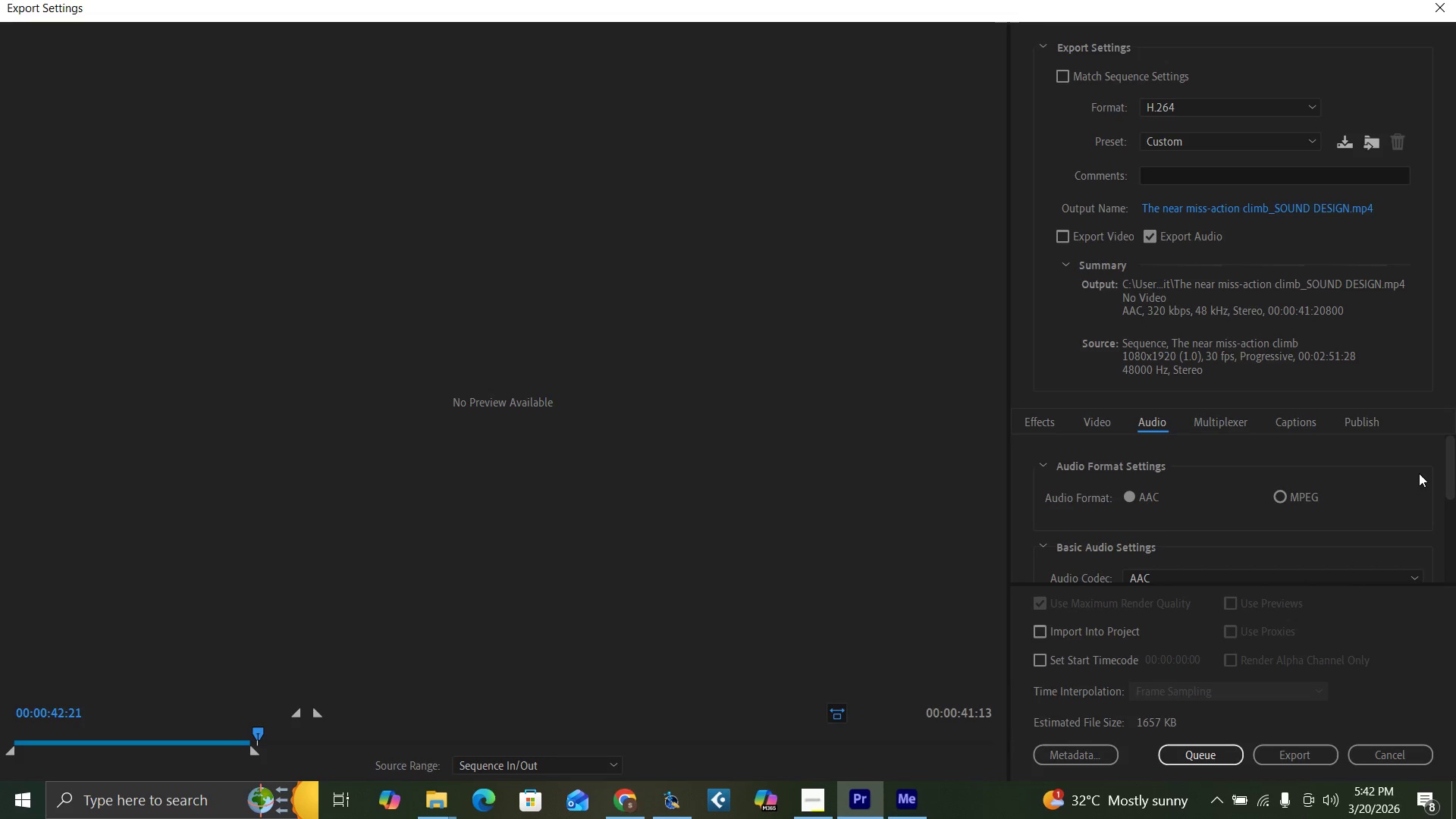 
left_click_drag(start_coordinate=[1452, 470], to_coordinate=[1450, 488])
 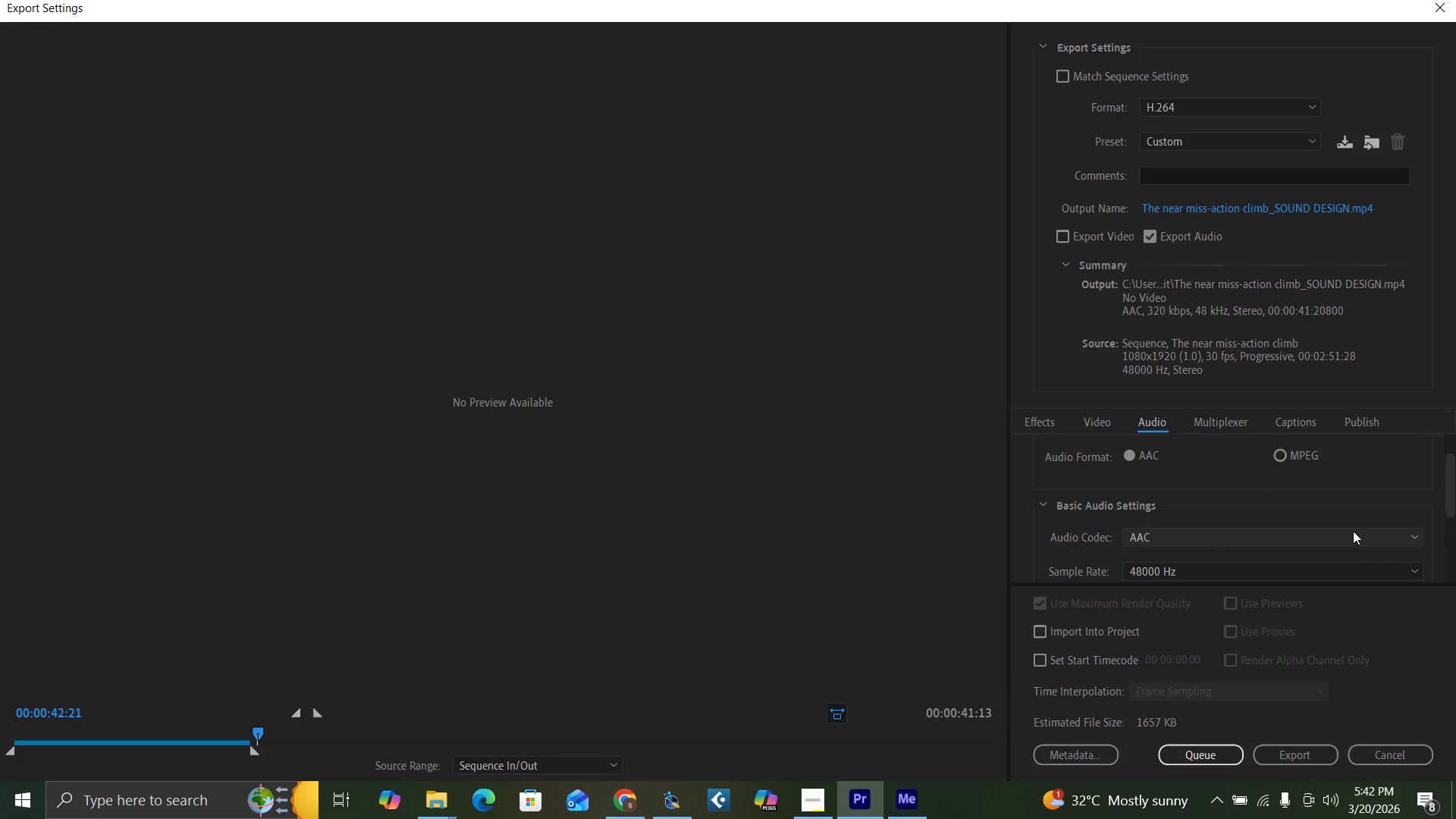 
left_click([1351, 536])
 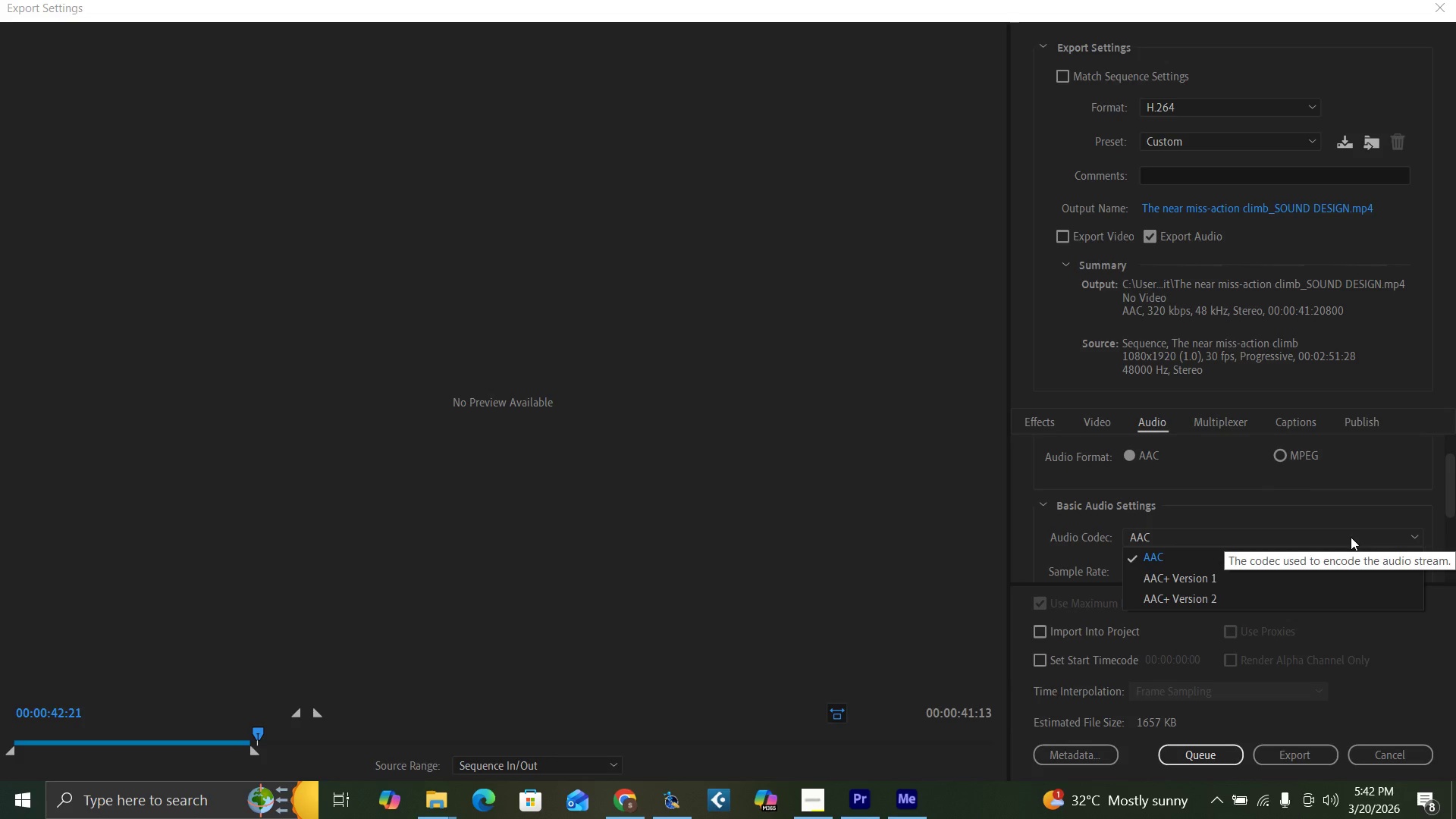 
left_click([1351, 537])
 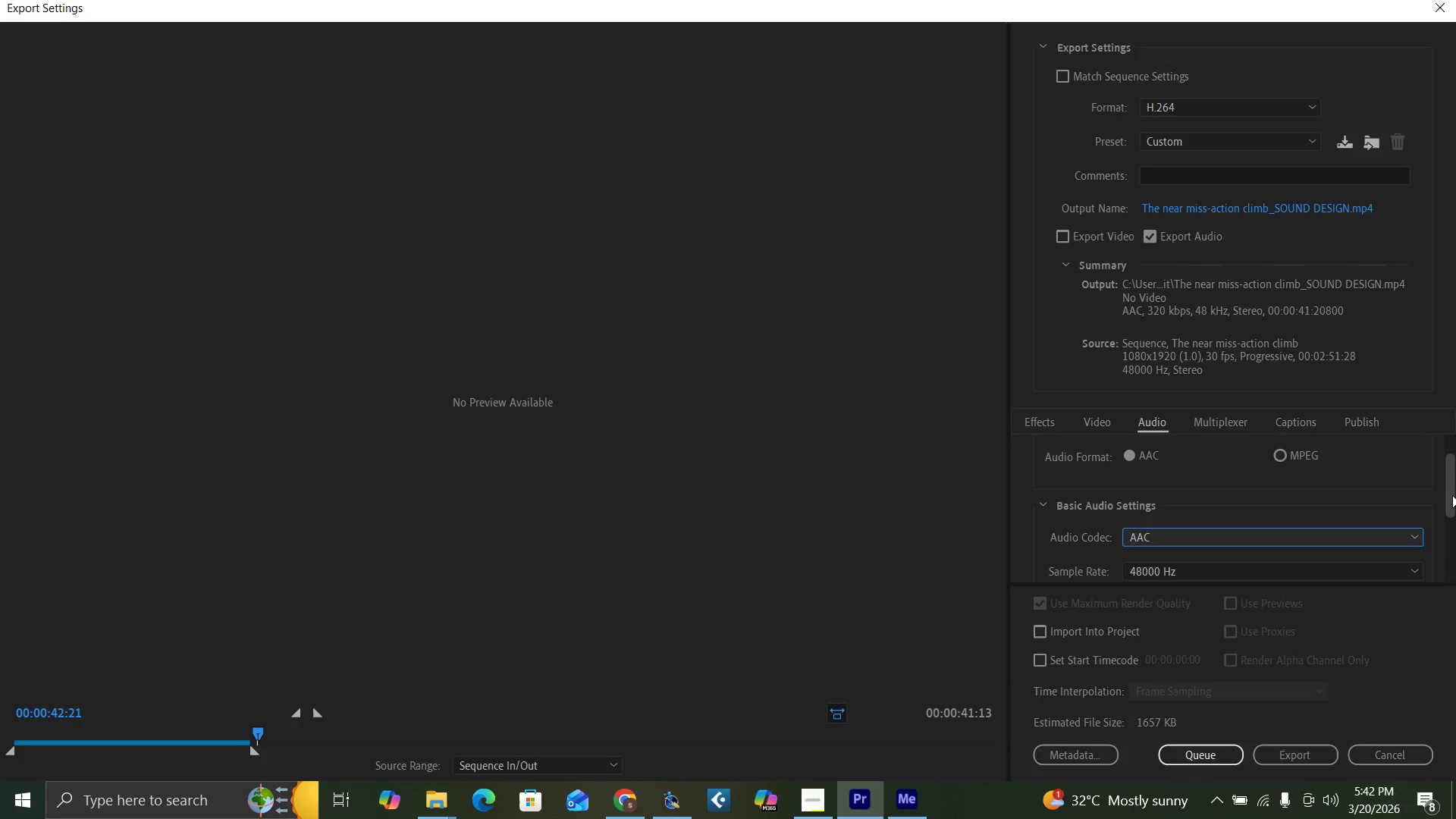 
left_click_drag(start_coordinate=[1451, 494], to_coordinate=[1440, 492])
 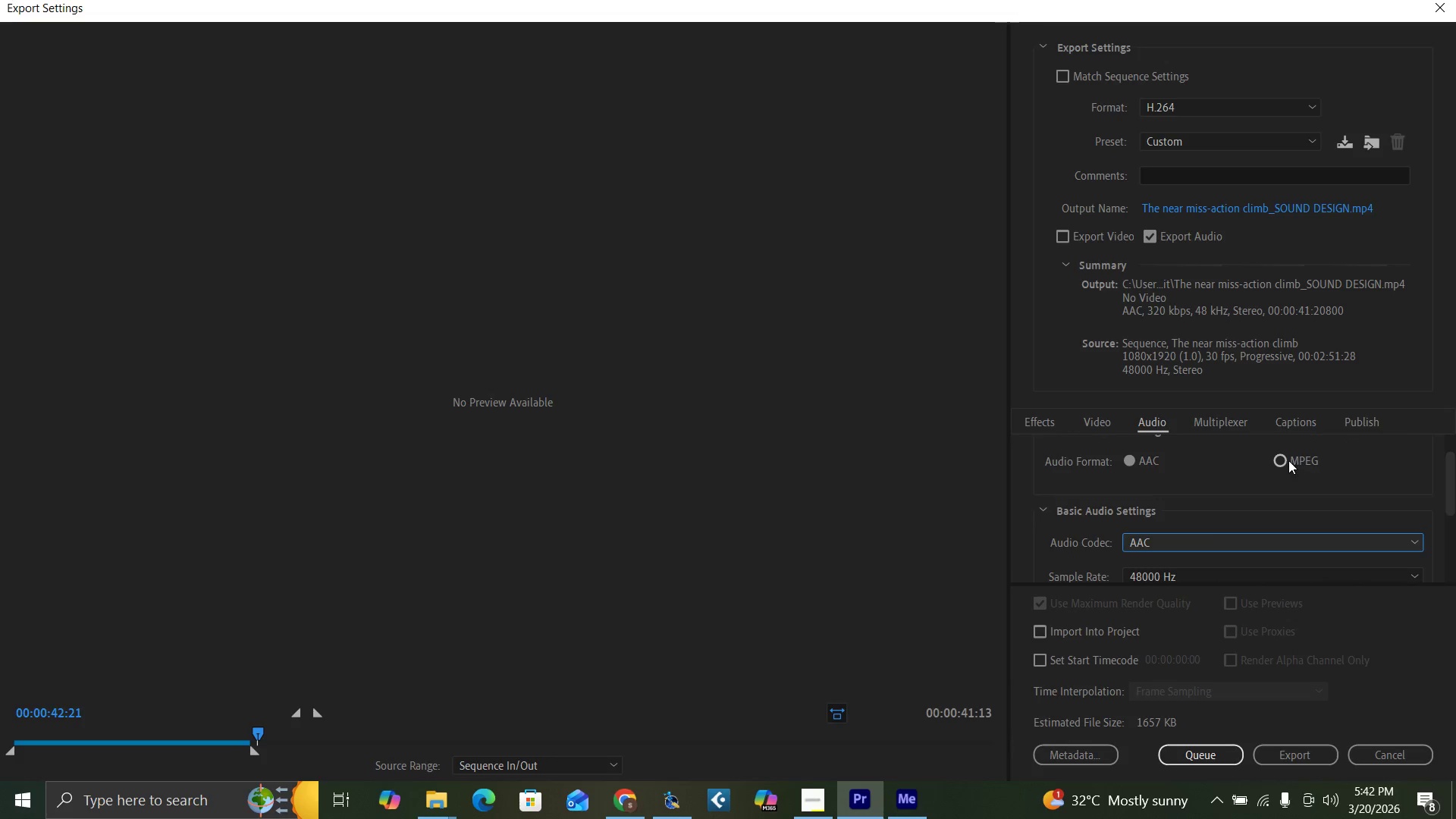 
left_click([1285, 459])
 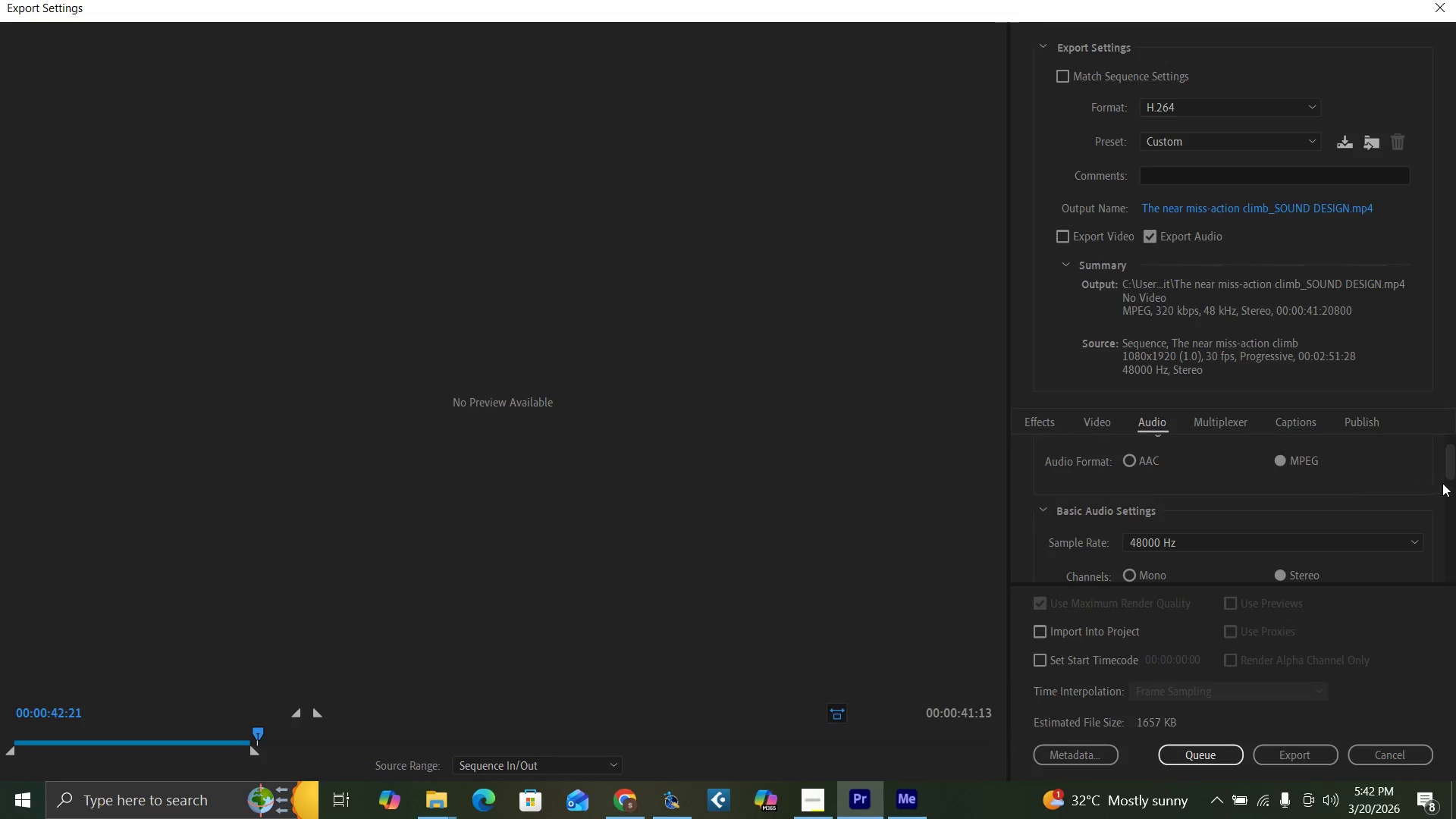 
left_click_drag(start_coordinate=[1449, 466], to_coordinate=[1452, 496])
 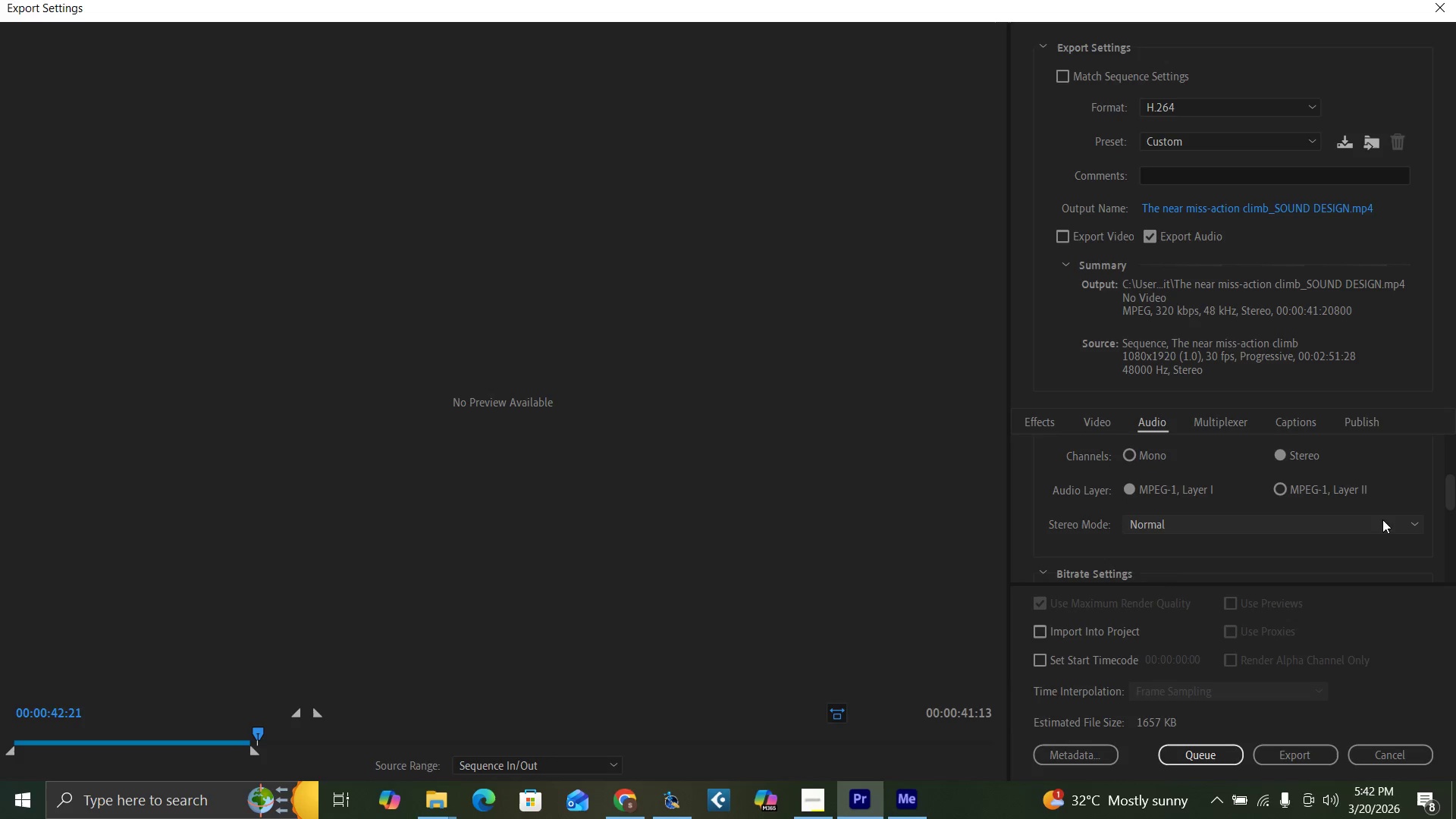 
left_click([1376, 523])
 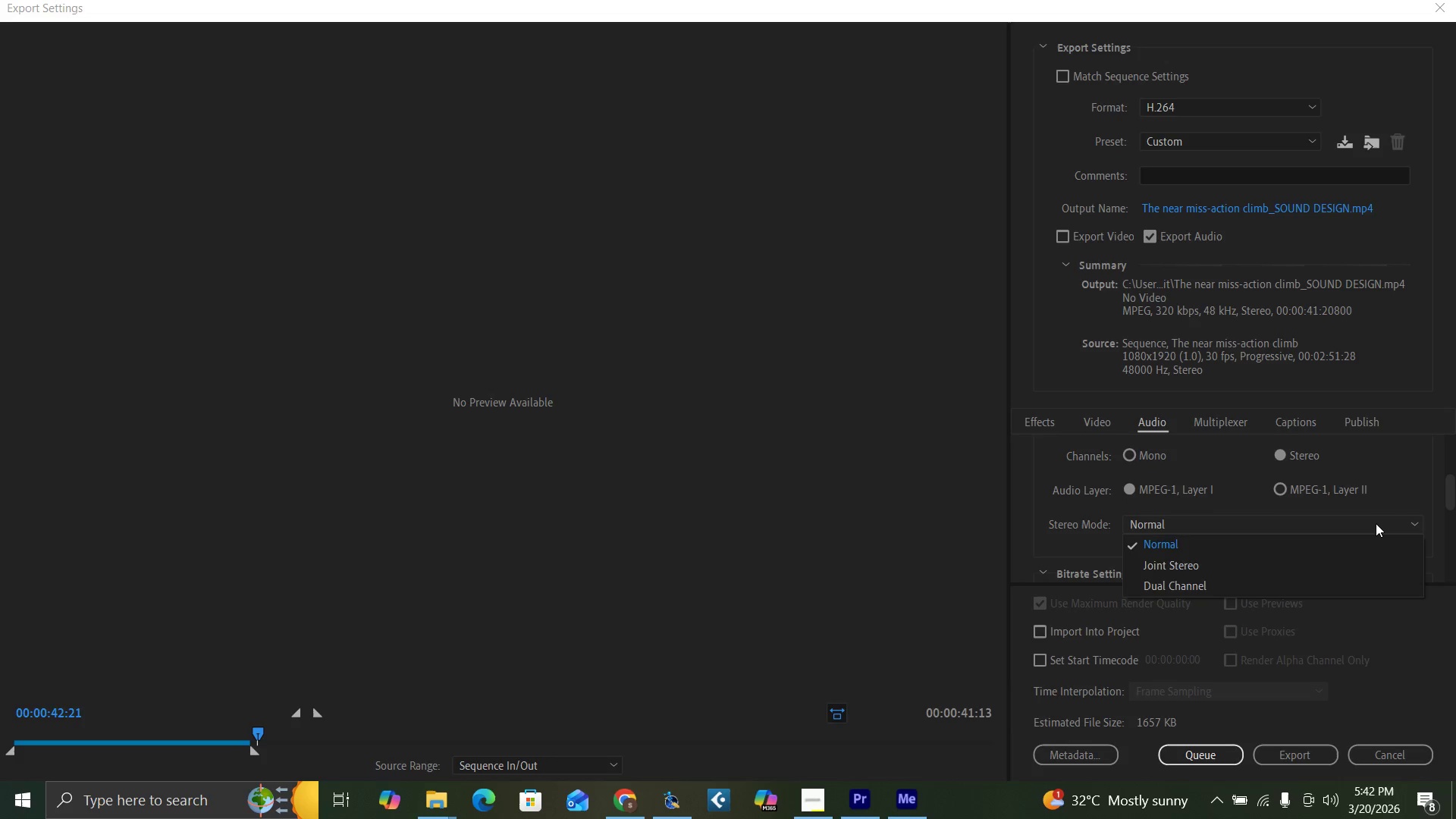 
left_click([1376, 523])
 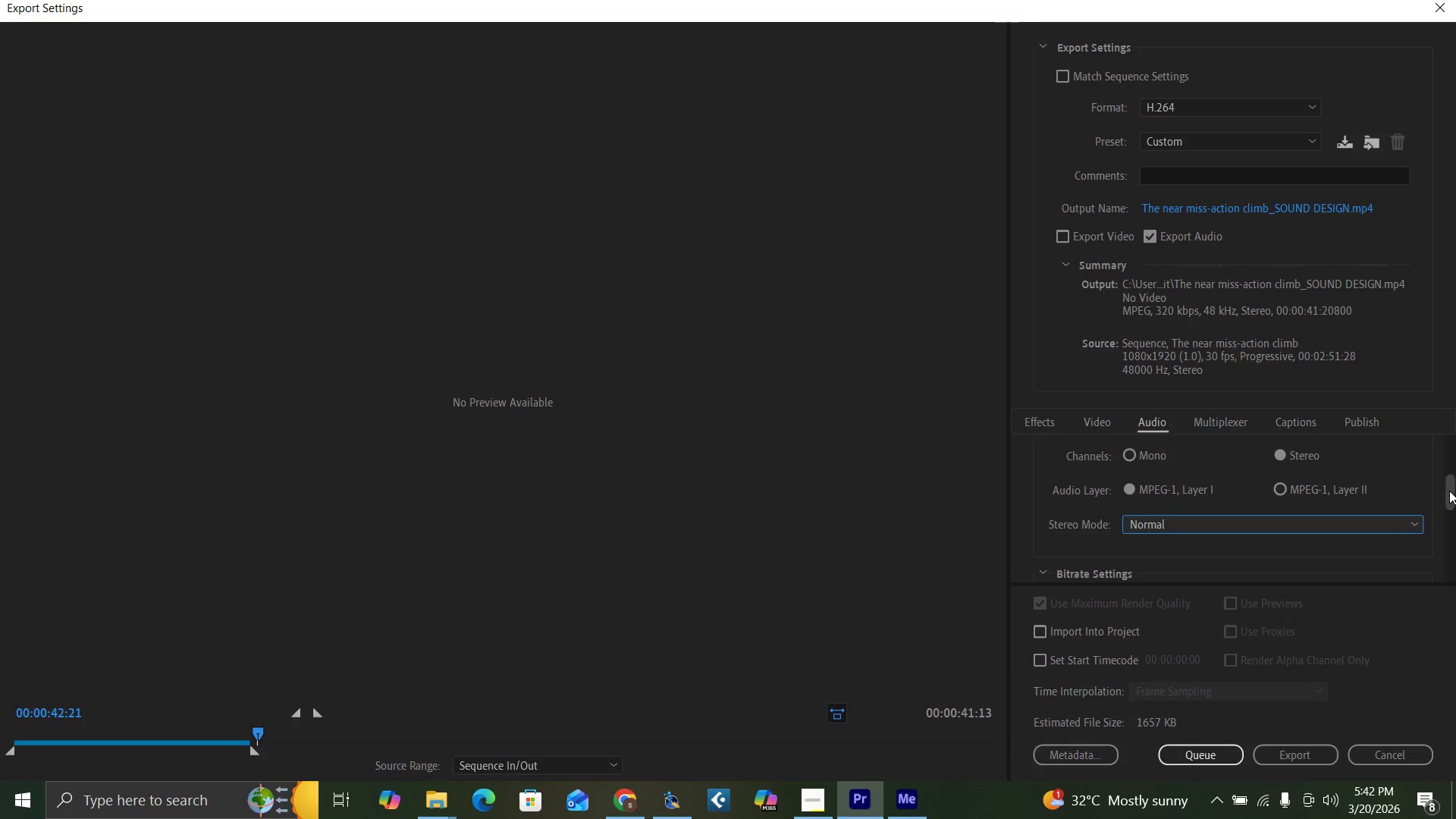 
left_click_drag(start_coordinate=[1449, 491], to_coordinate=[1448, 541])
 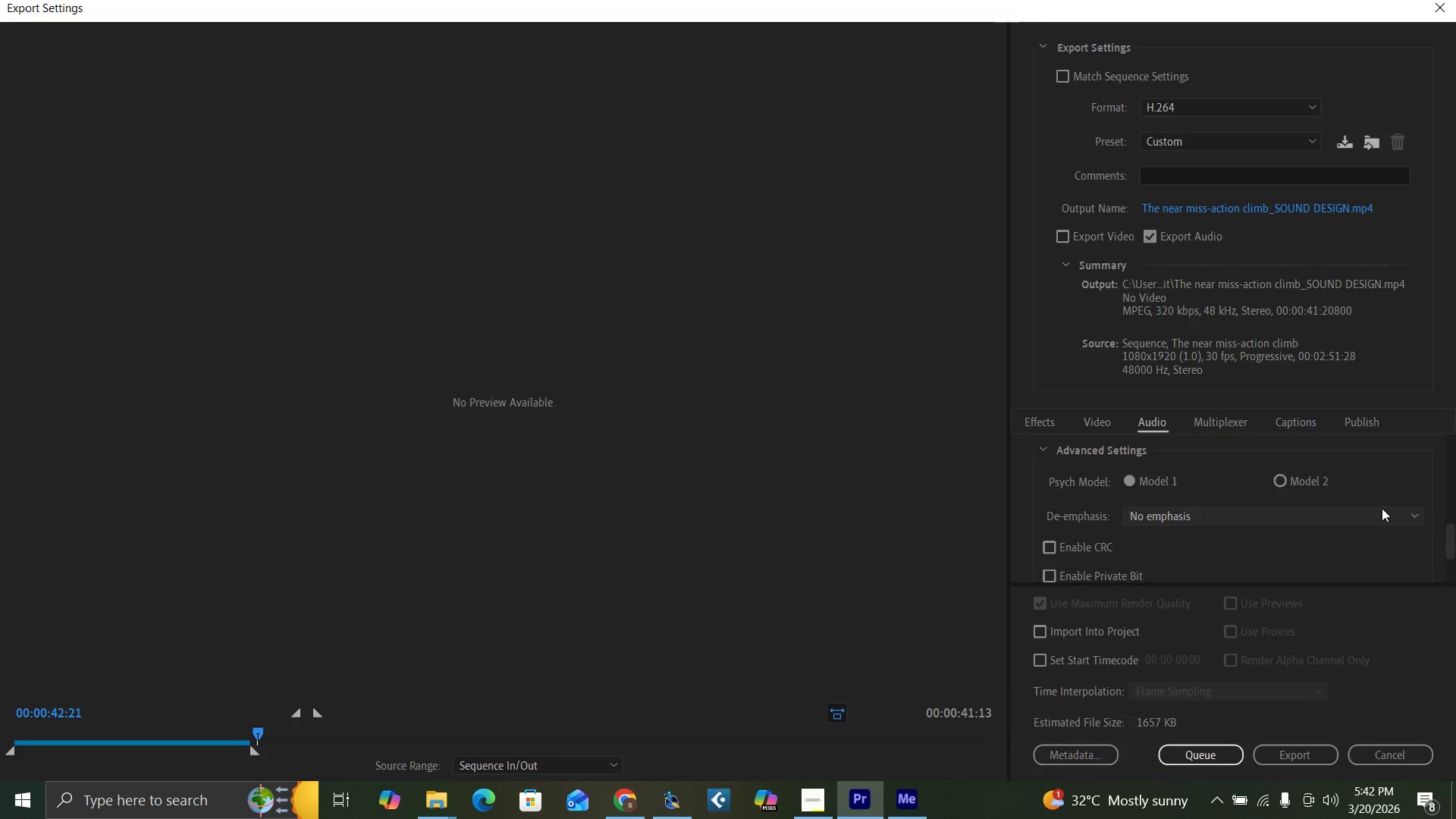 
left_click([1382, 507])
 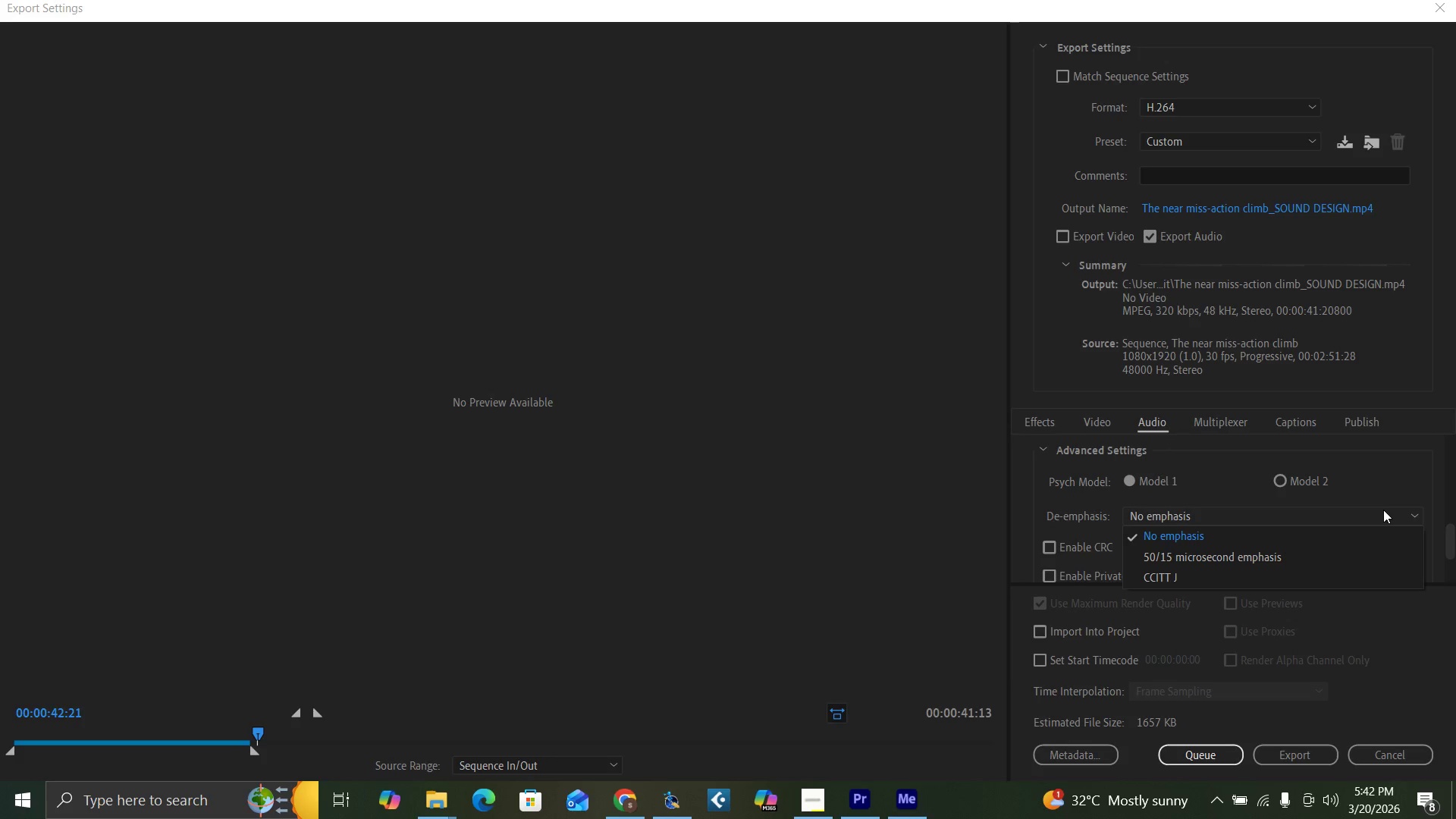 
left_click([1386, 513])
 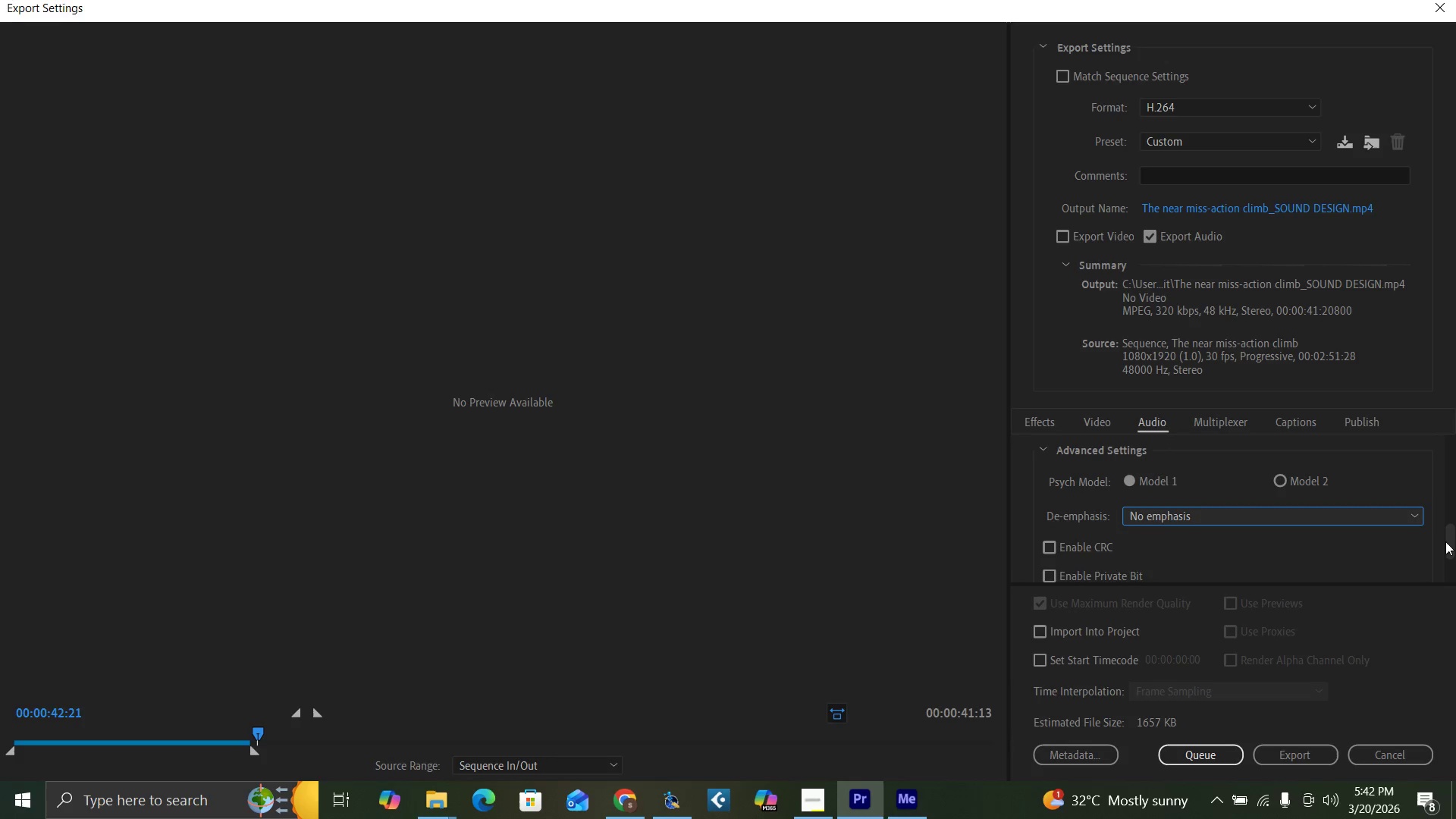 
left_click_drag(start_coordinate=[1451, 544], to_coordinate=[1442, 488])
 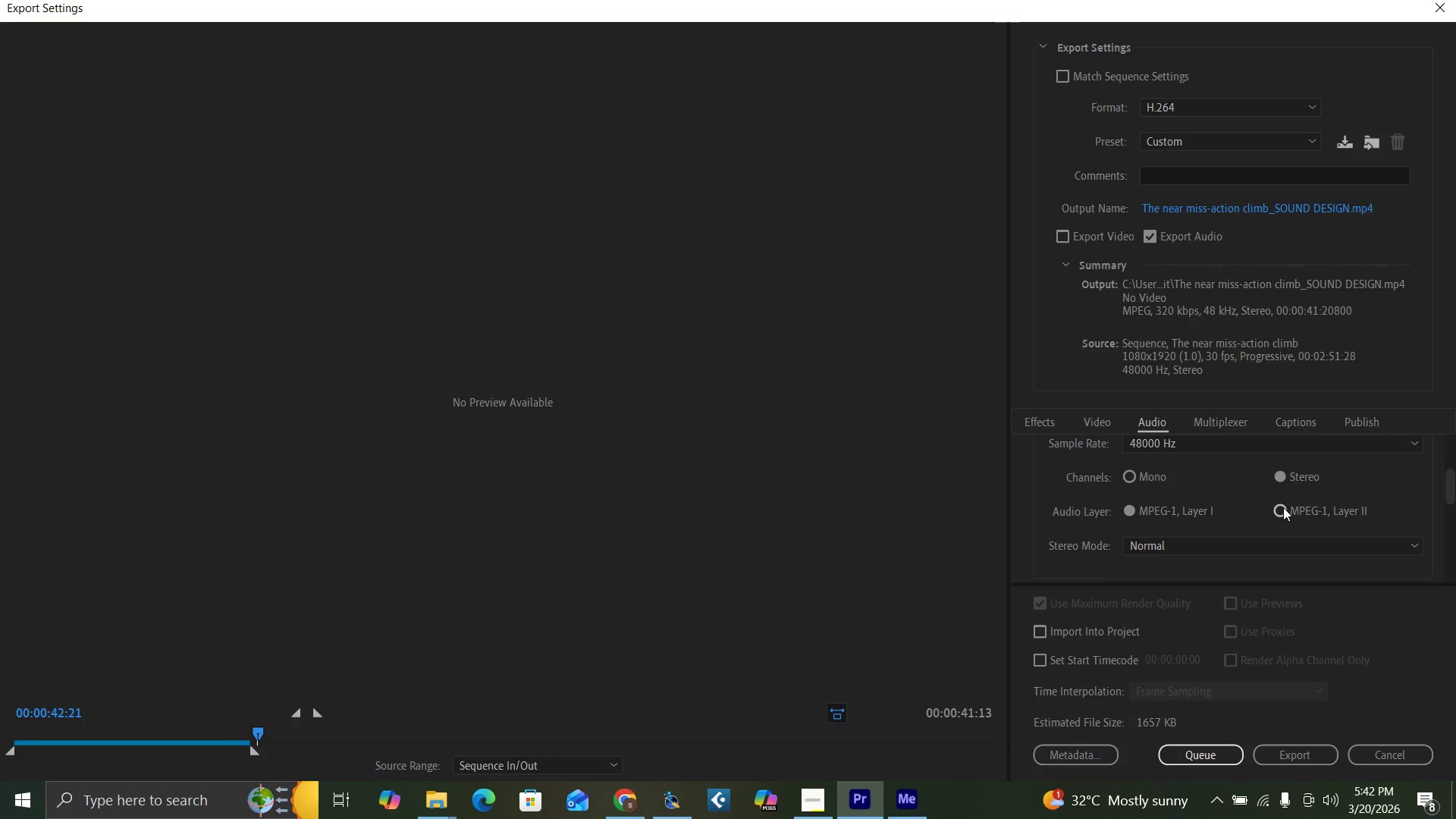 
left_click([1283, 507])
 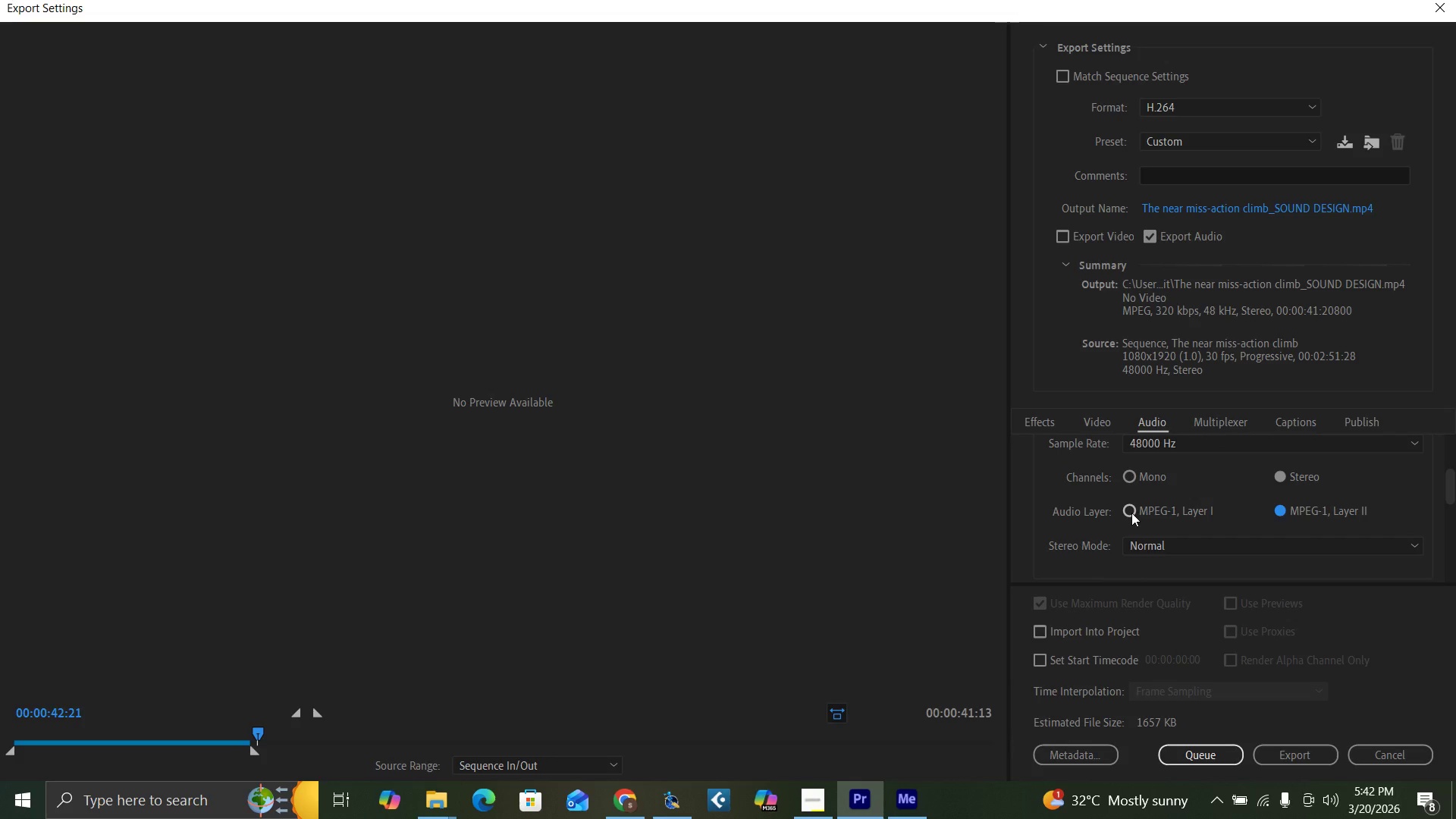 
left_click([1131, 513])
 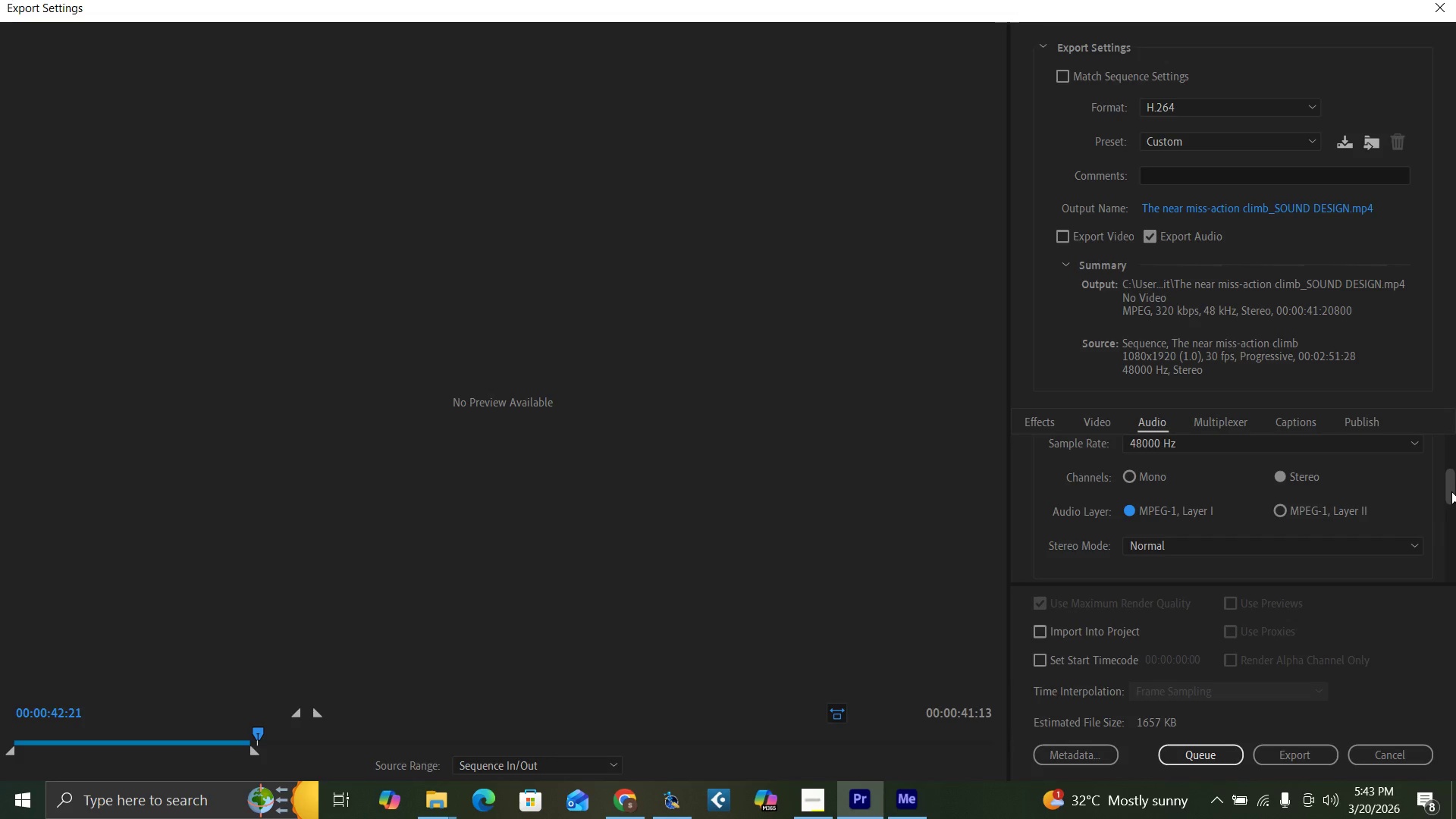 
wait(6.16)
 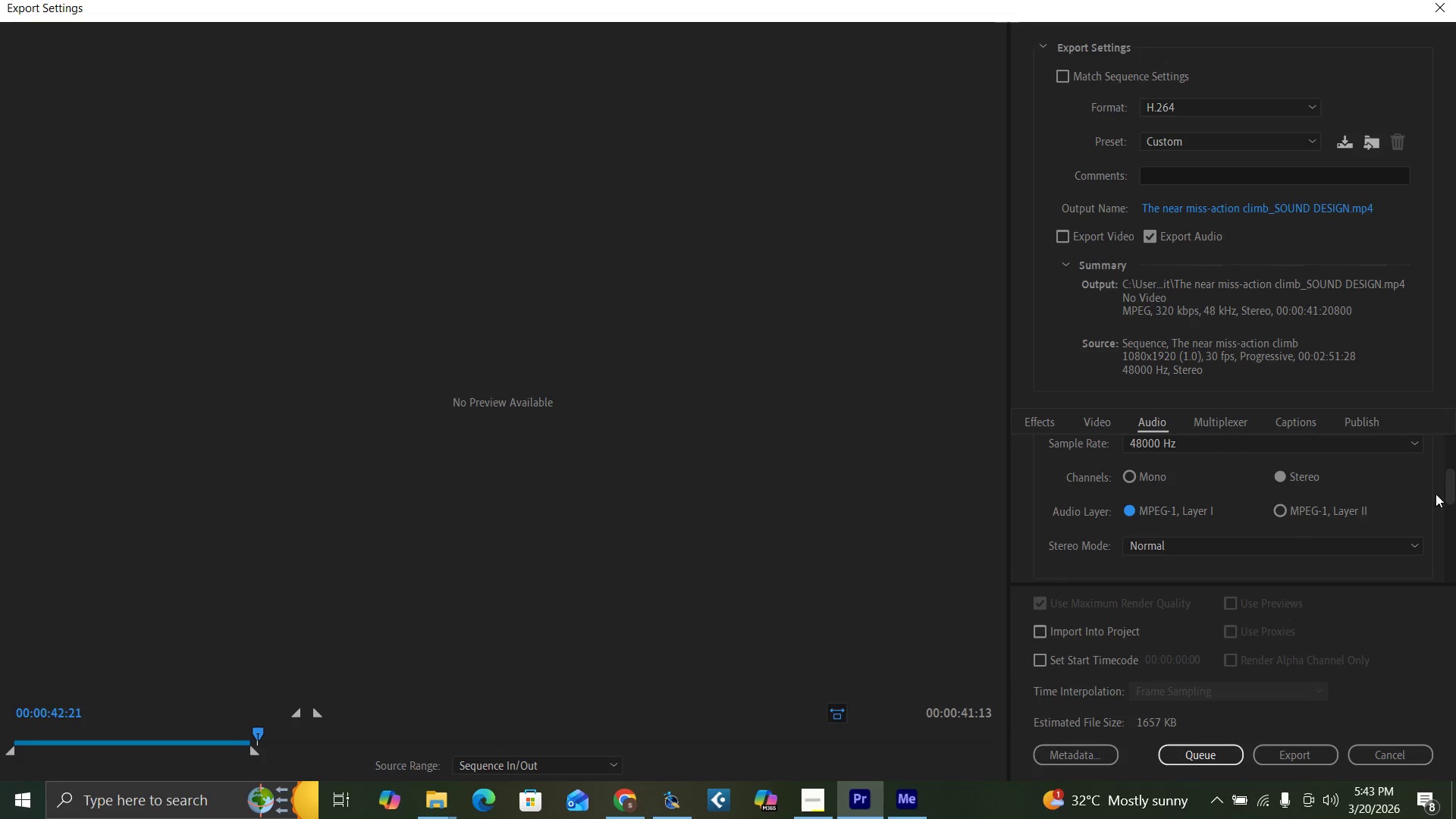 
left_click_drag(start_coordinate=[1451, 491], to_coordinate=[1455, 491])
 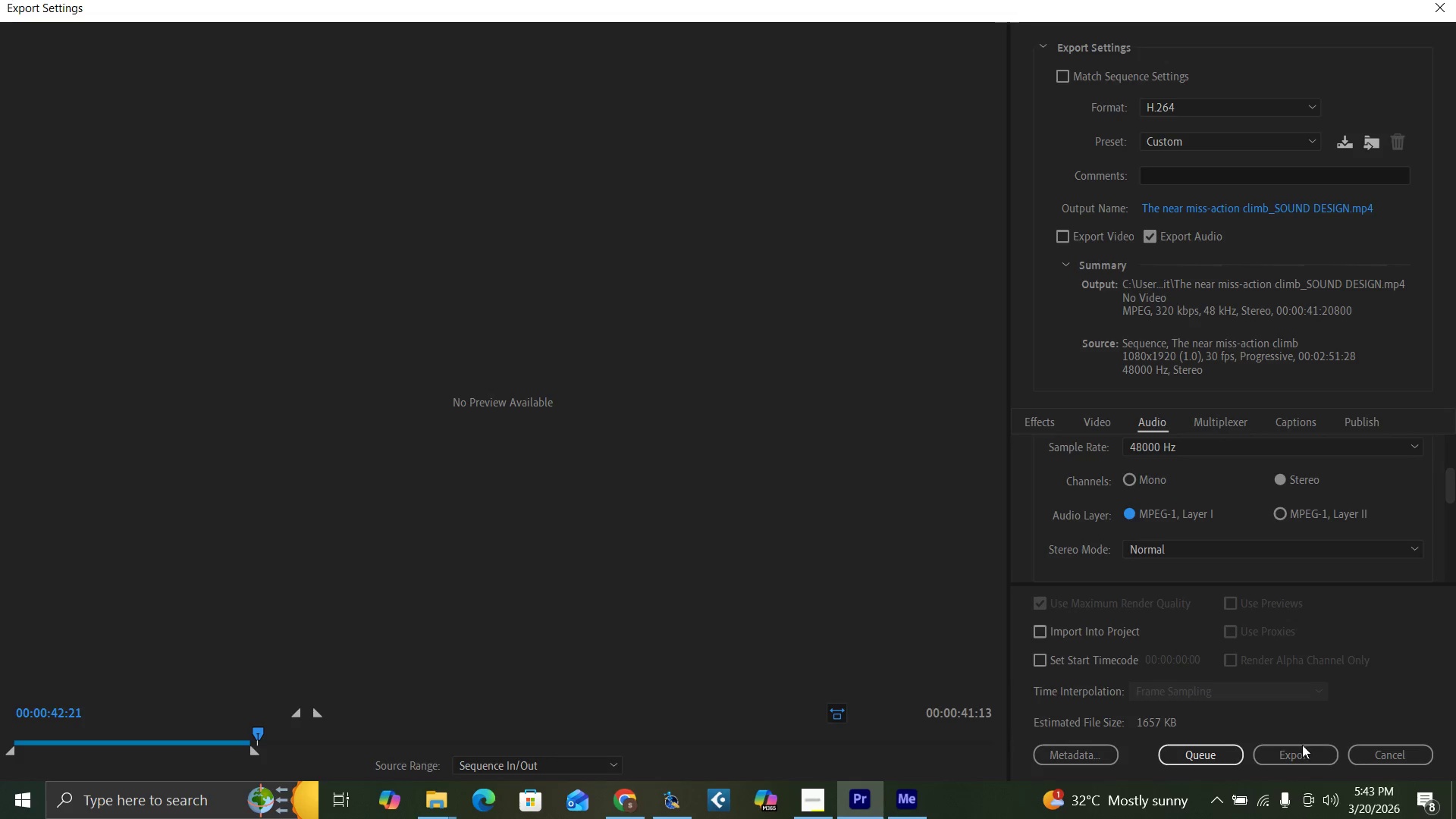 
left_click([1298, 752])
 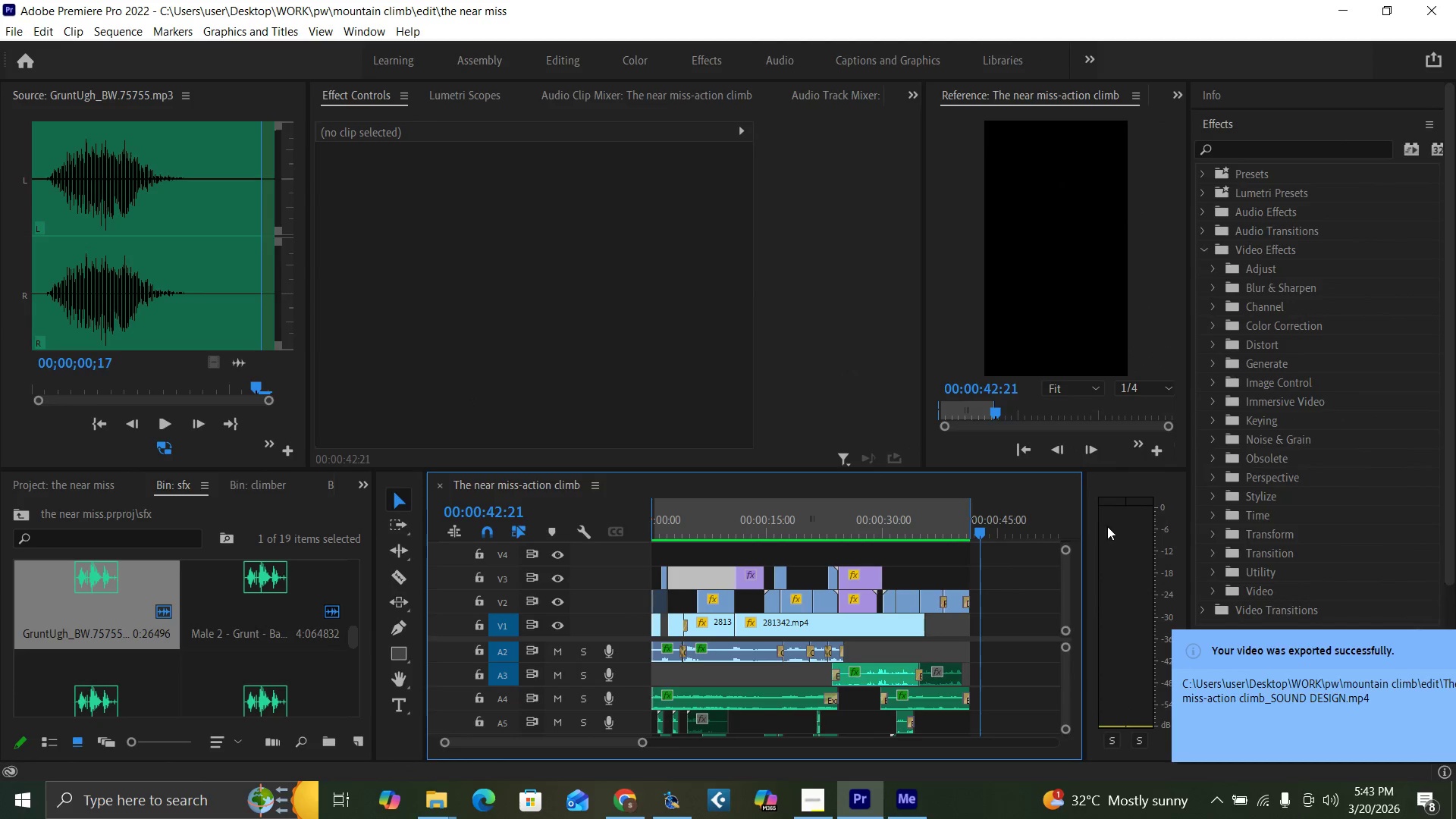 
hold_key(key=ControlLeft, duration=0.81)
 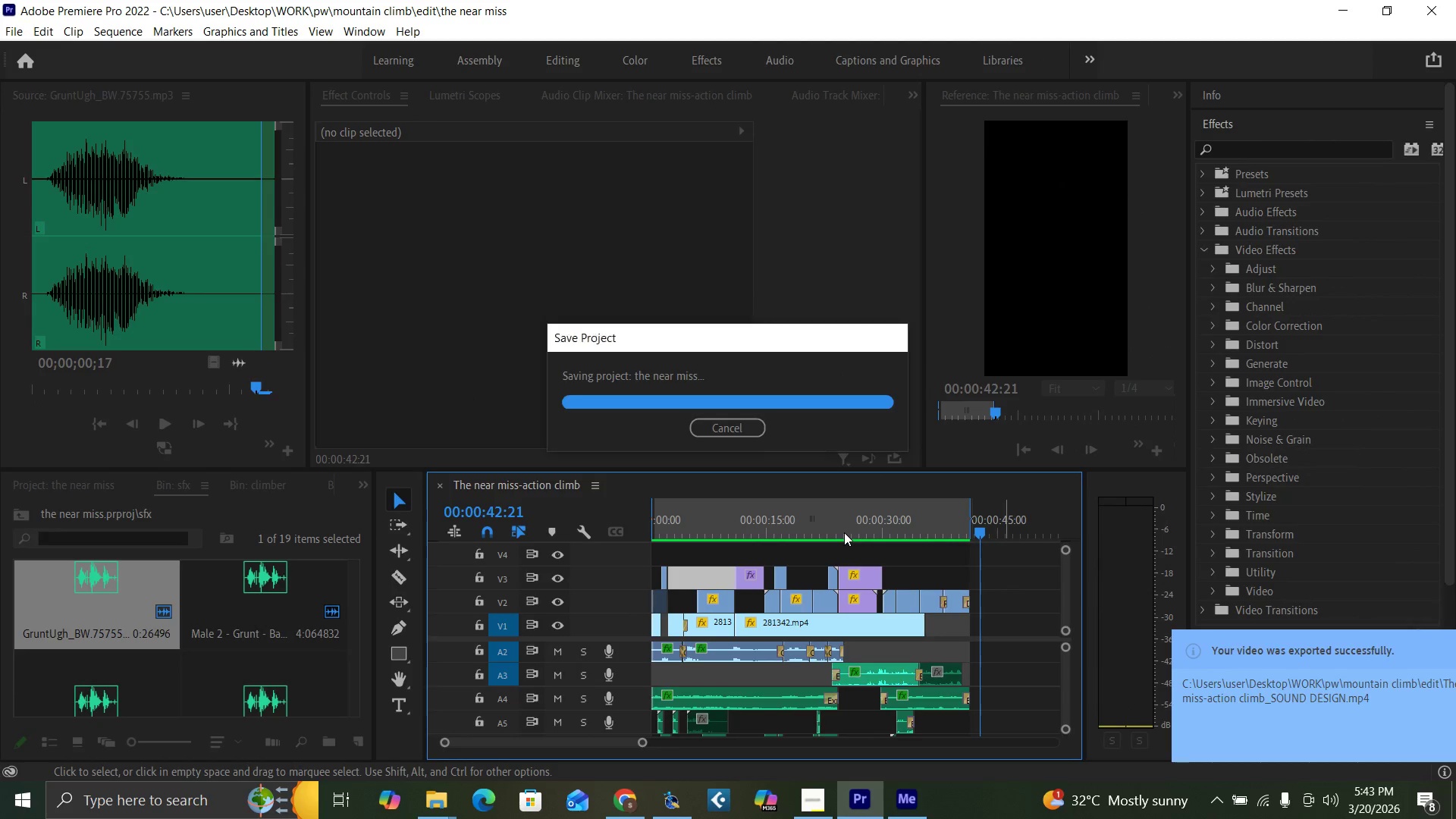 